 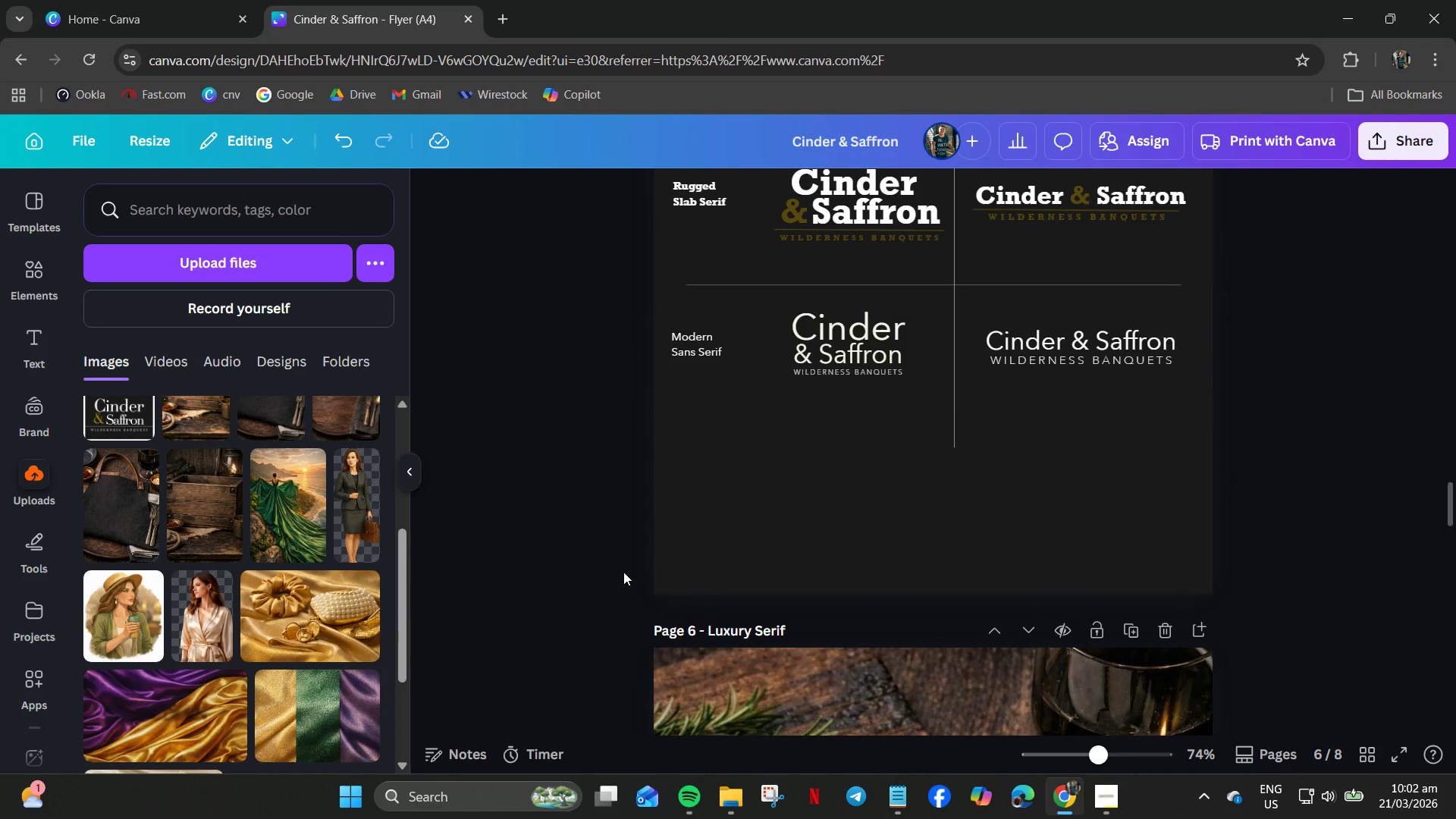 
scroll: coordinate [623, 571], scroll_direction: up, amount: 6.0
 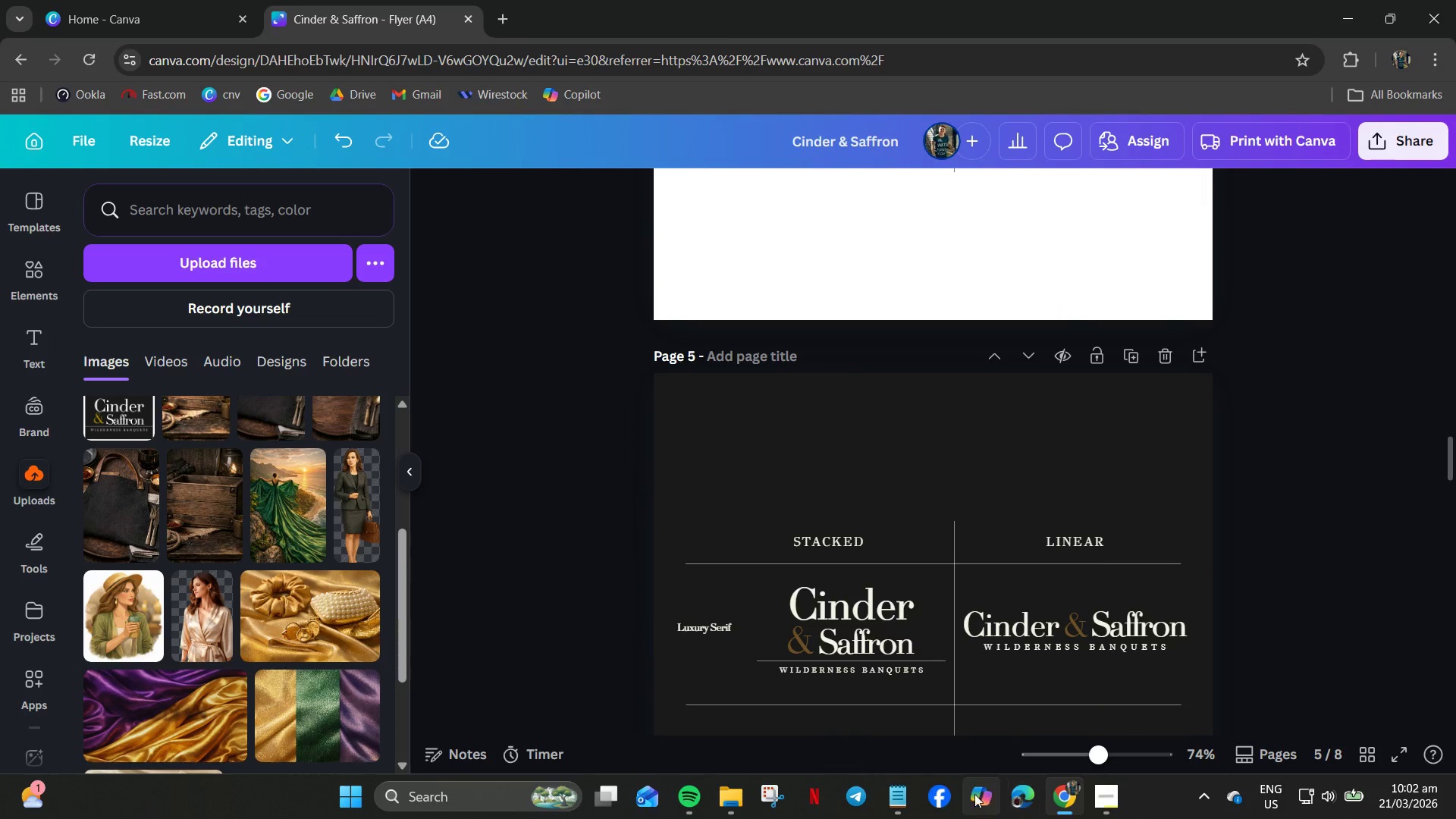 
left_click([913, 799])
 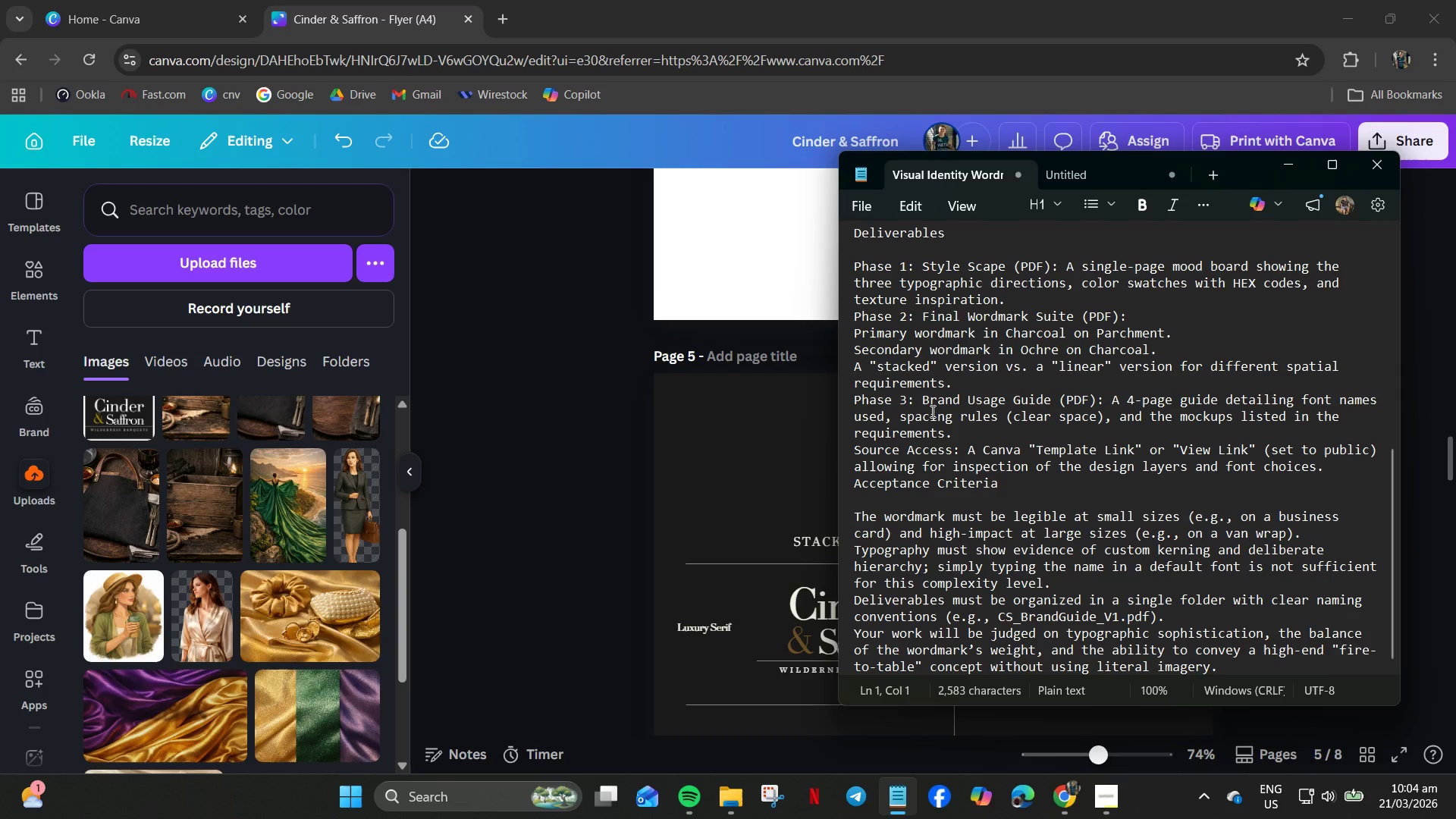 
wait(87.08)
 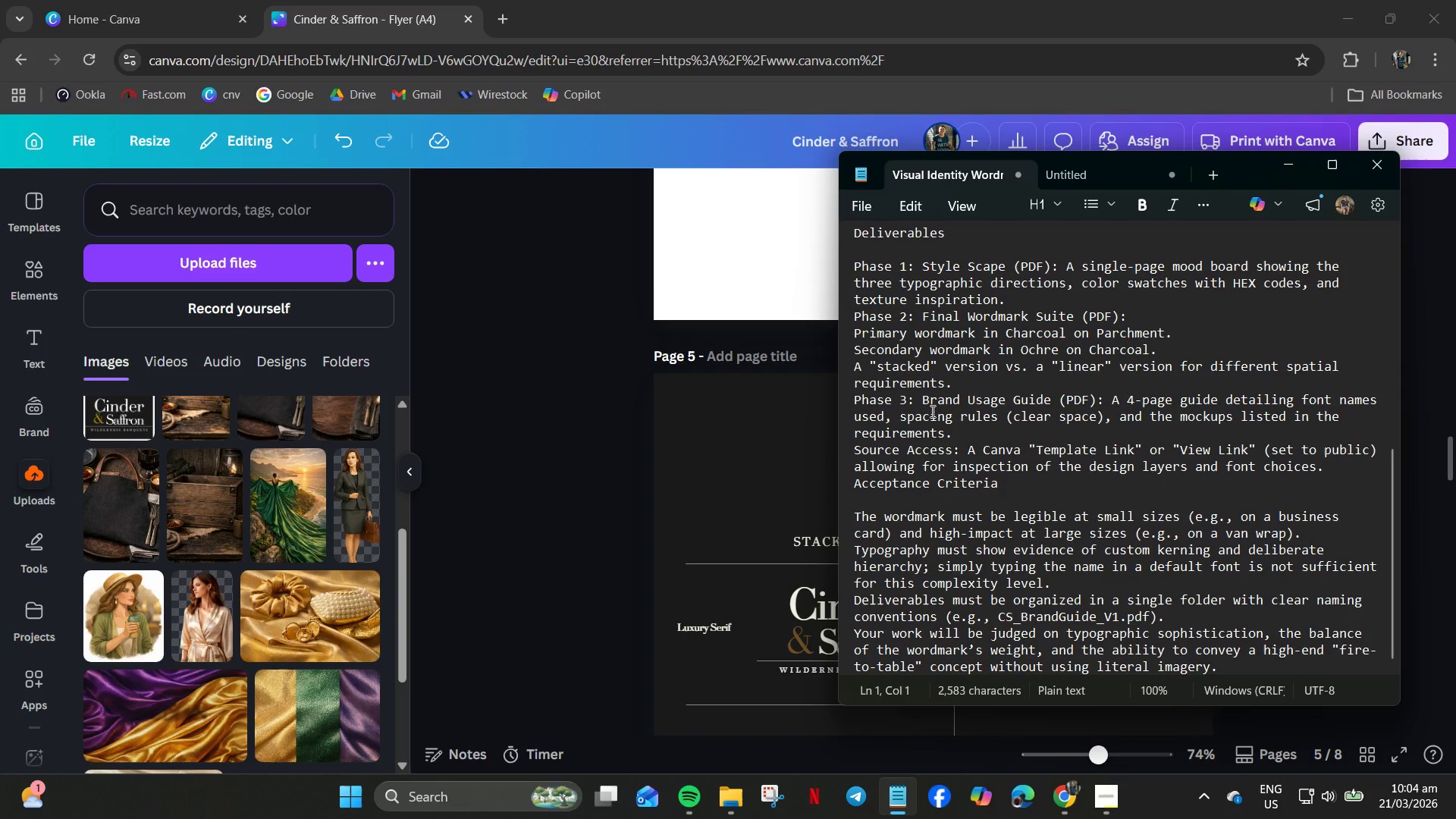 
double_click([1039, 353])
 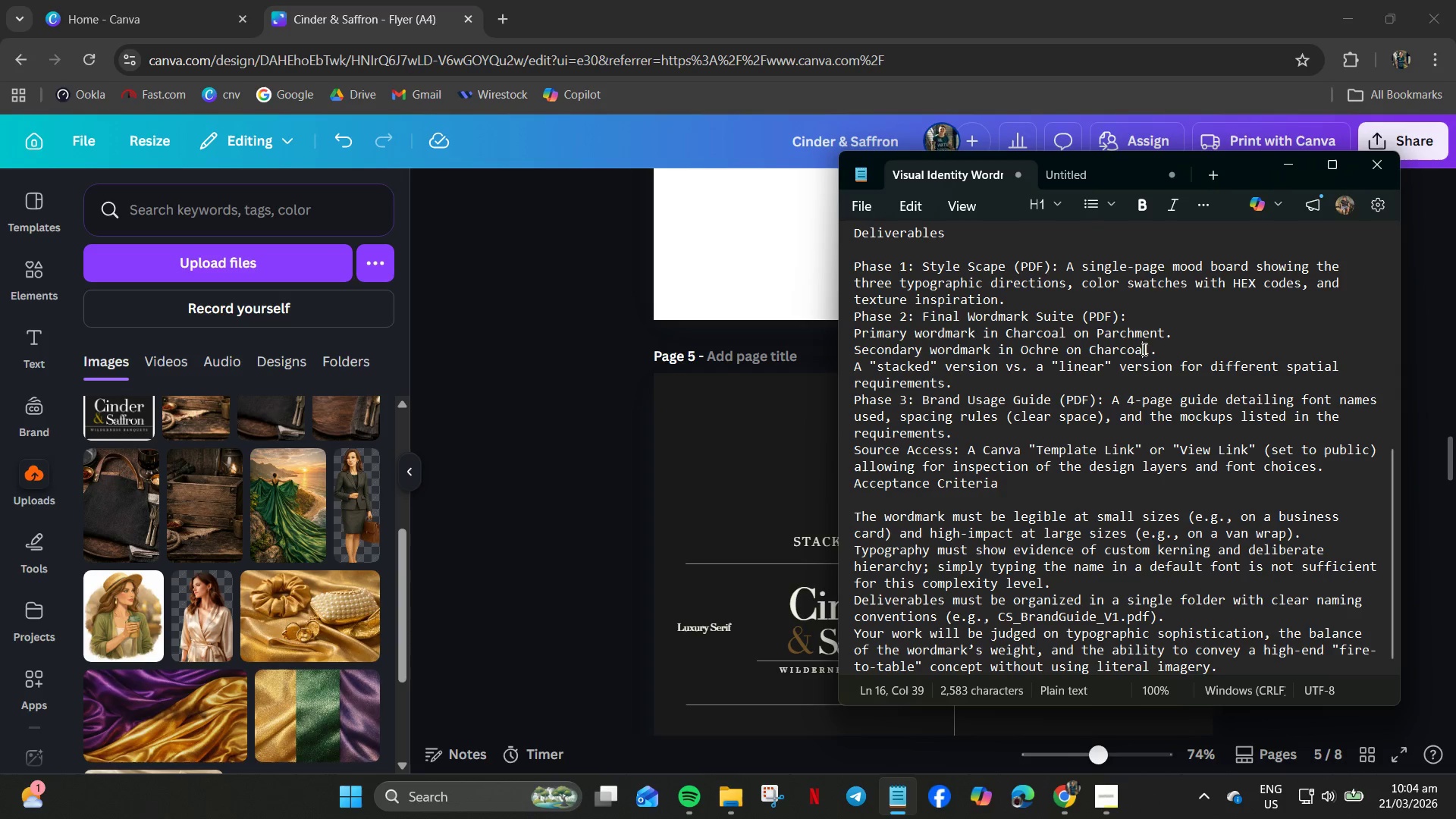 
left_click_drag(start_coordinate=[1153, 349], to_coordinate=[1016, 355])
 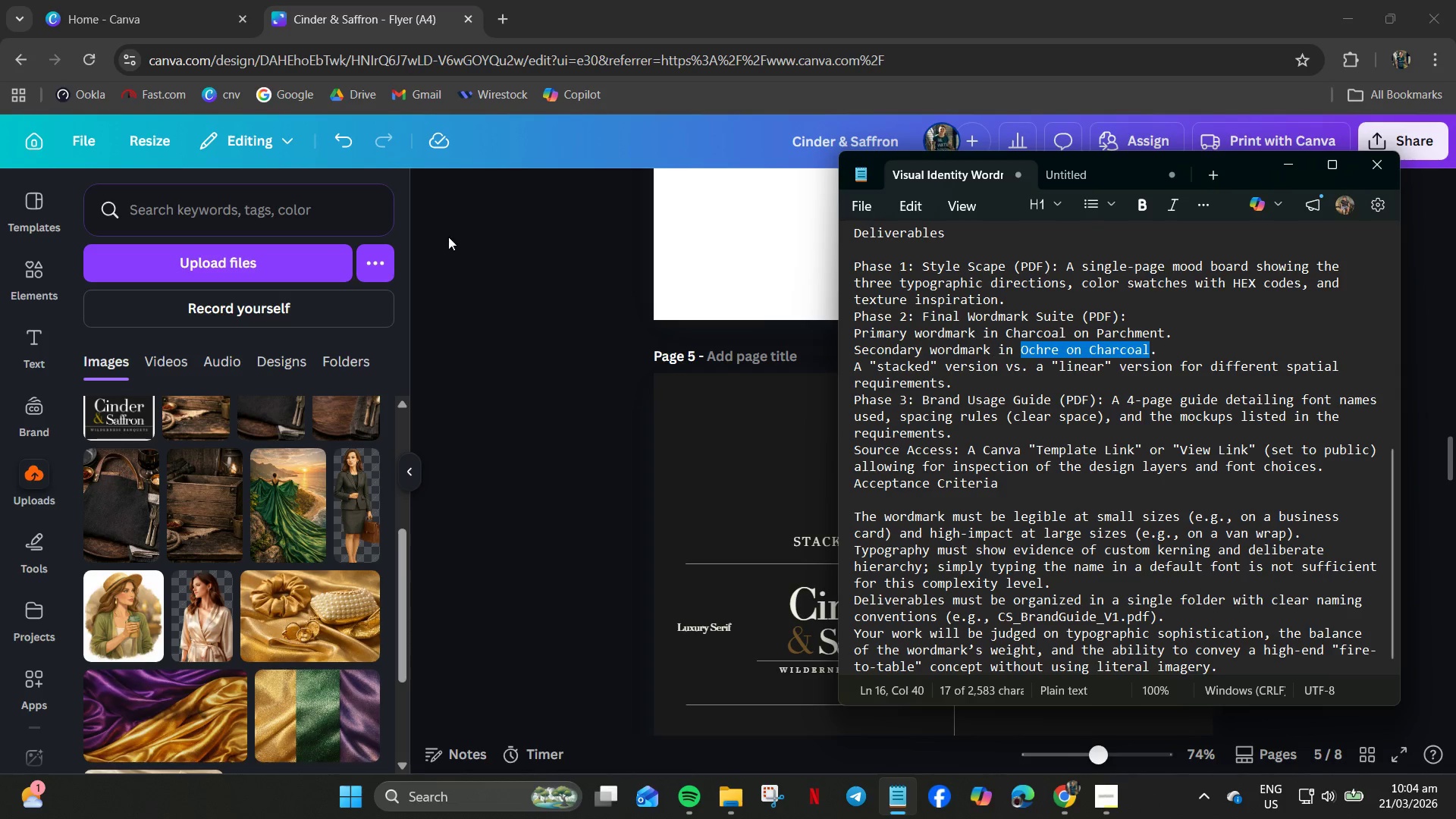 
key(Control+C)
 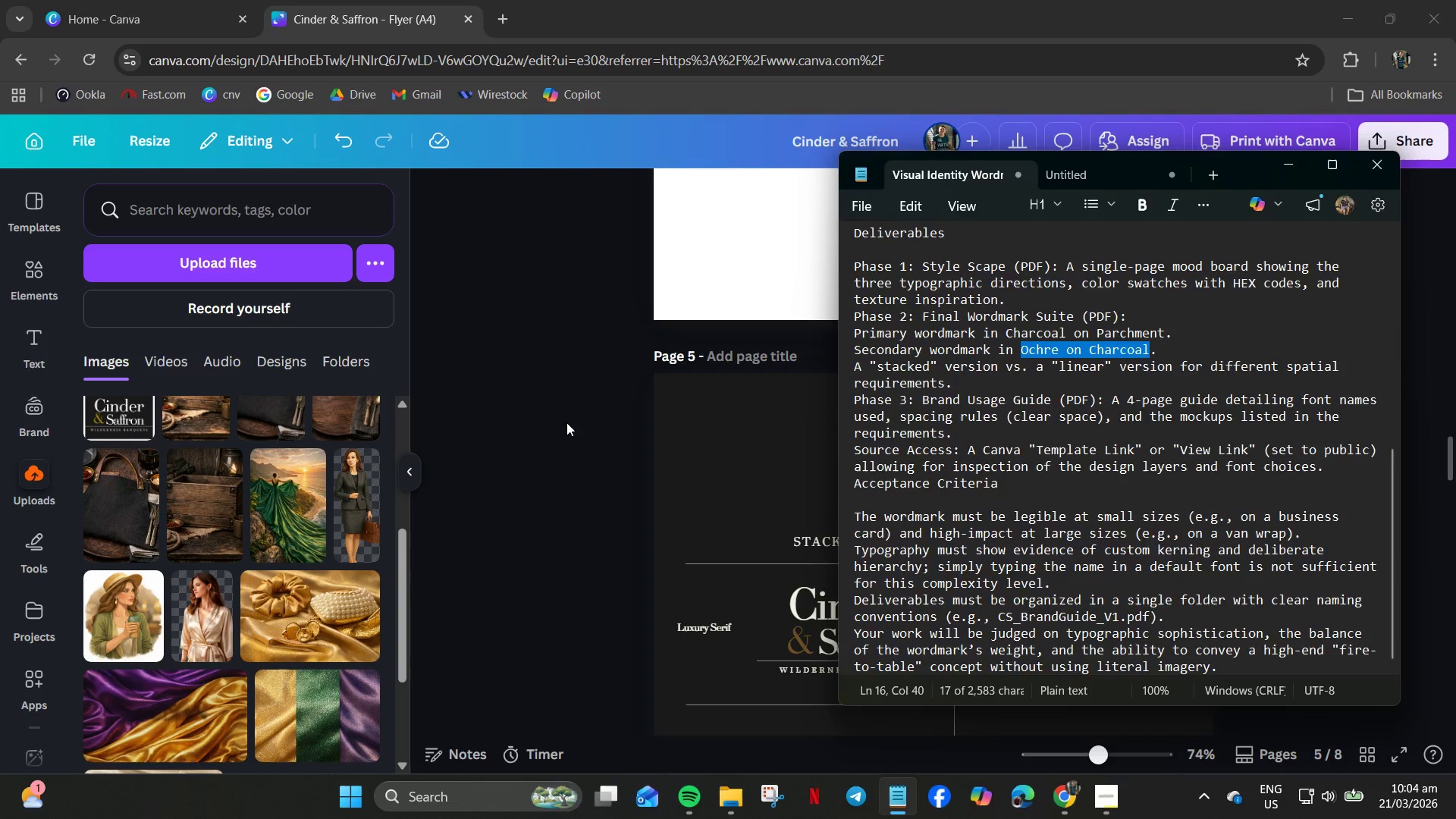 
double_click([702, 441])
 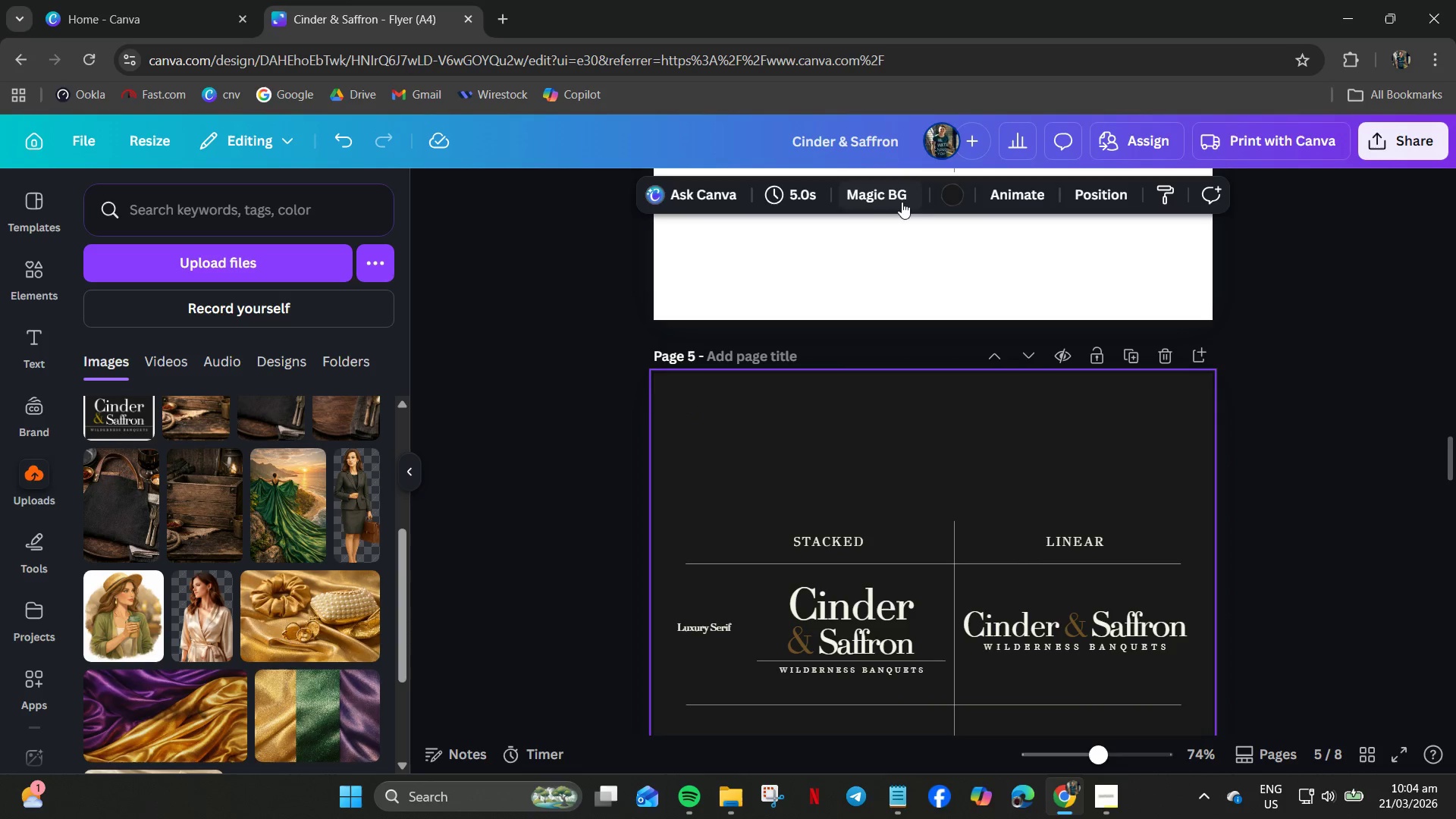 
left_click([948, 204])
 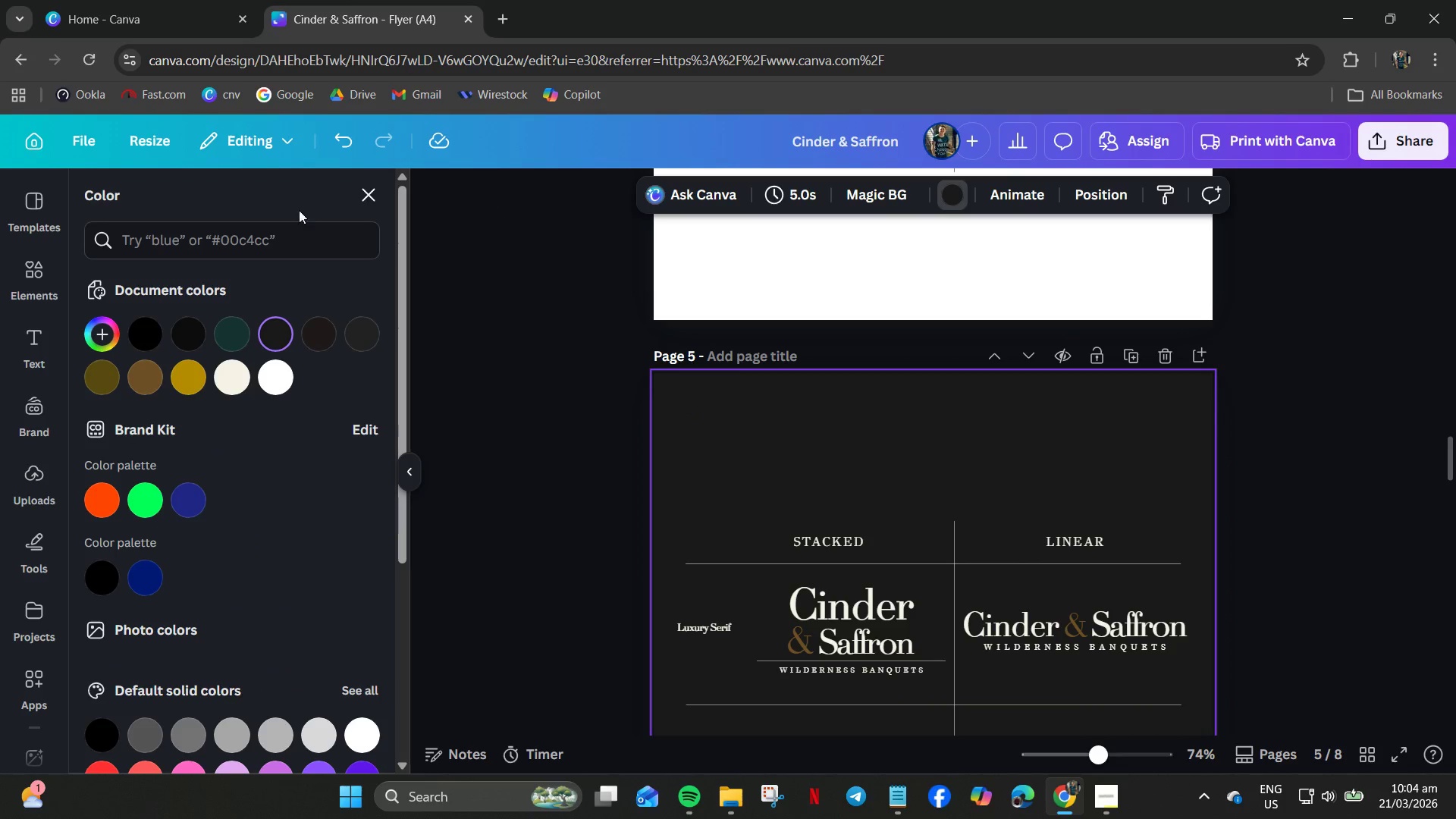 
left_click([253, 240])
 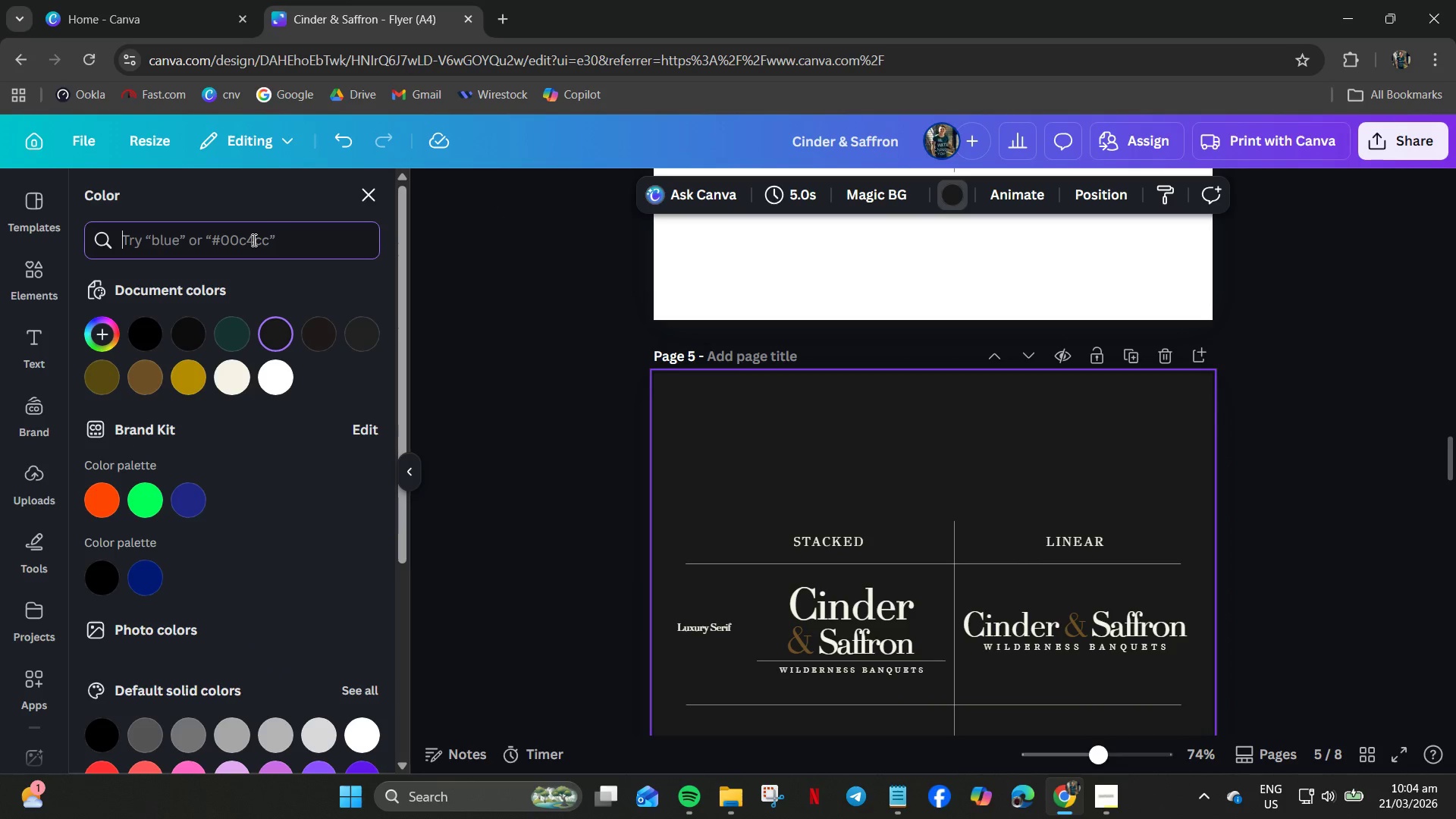 
key(Control+V)
 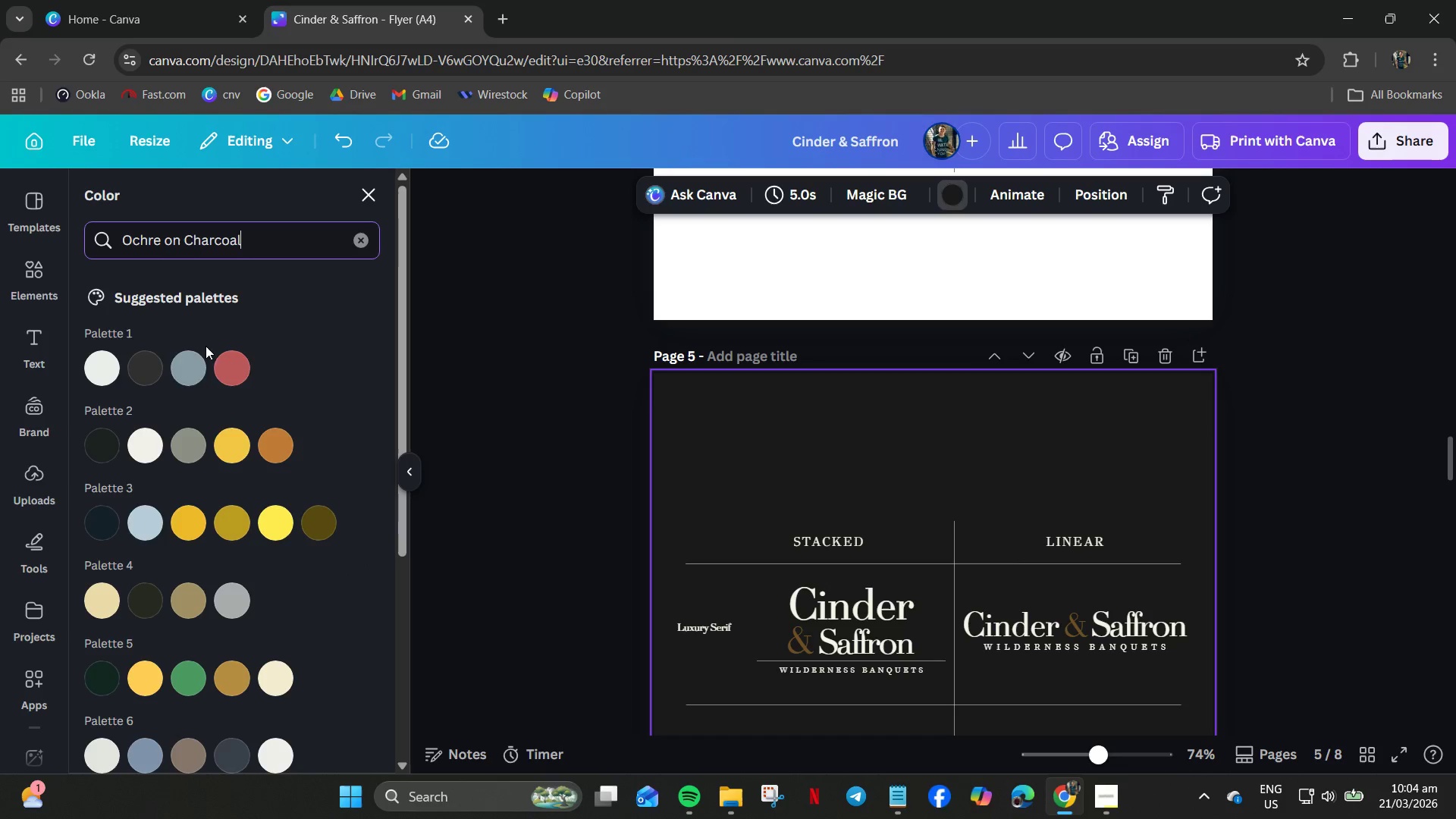 
left_click([147, 369])
 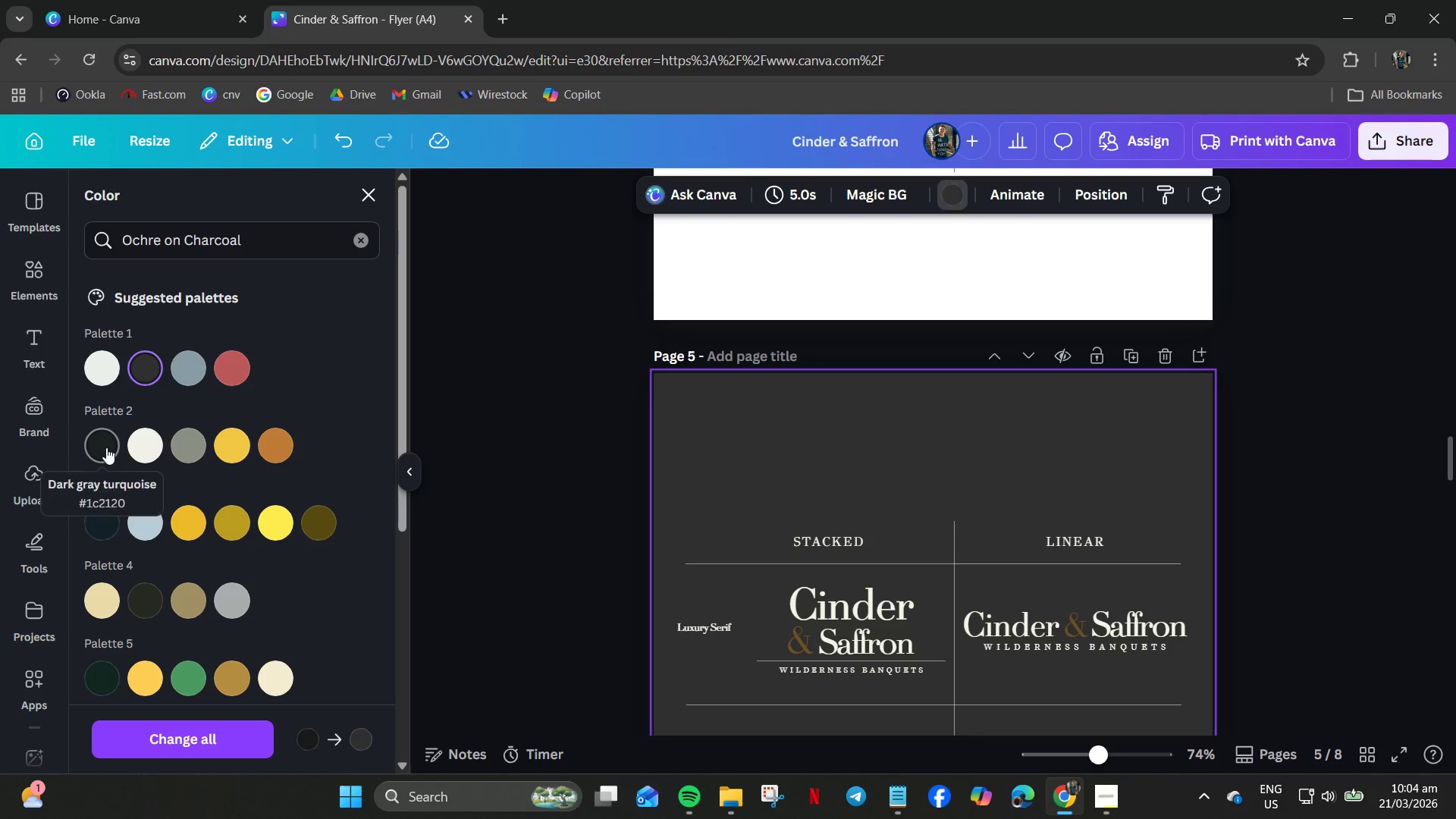 
left_click([106, 447])
 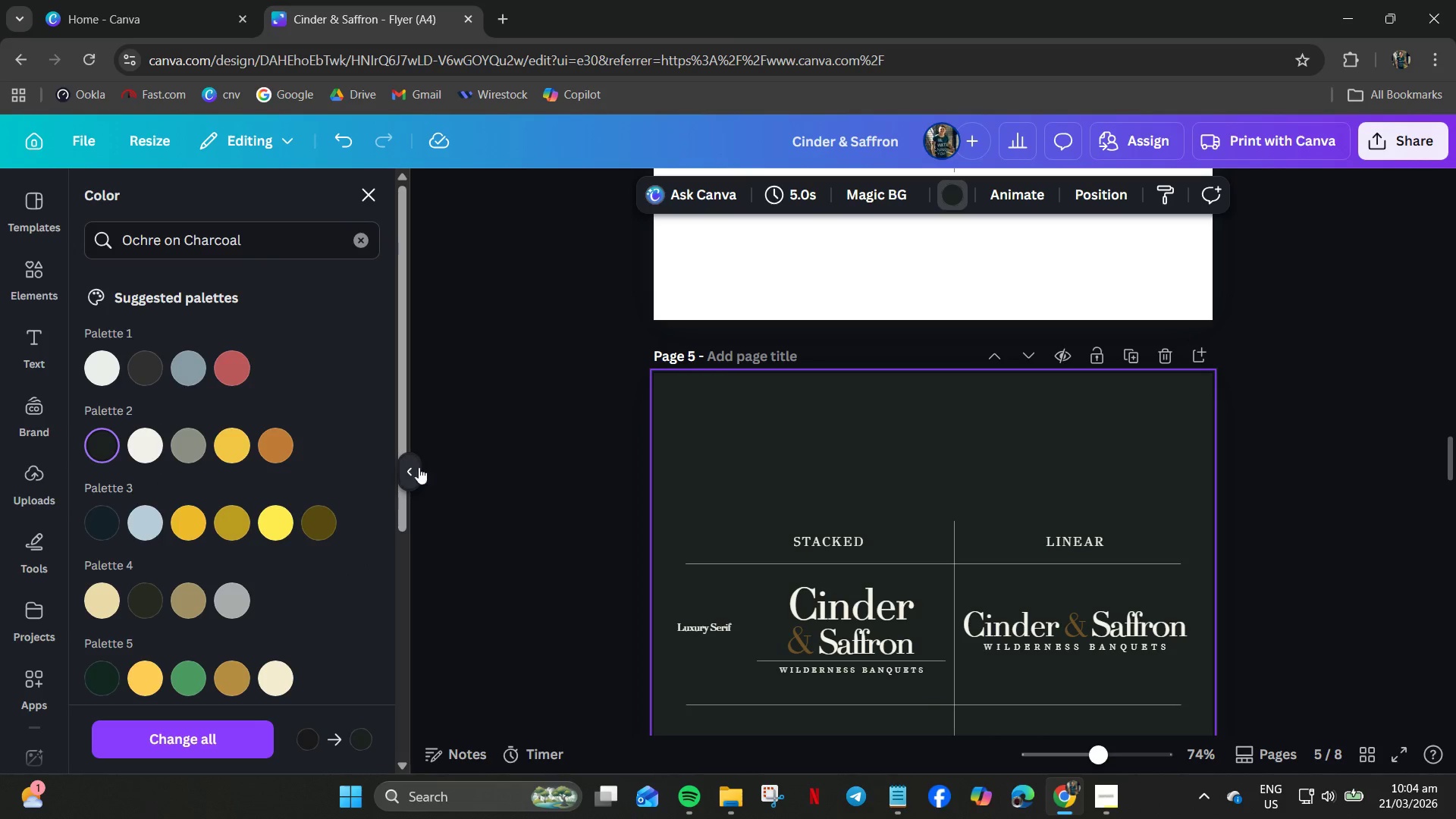 
scroll: coordinate [554, 489], scroll_direction: down, amount: 6.0
 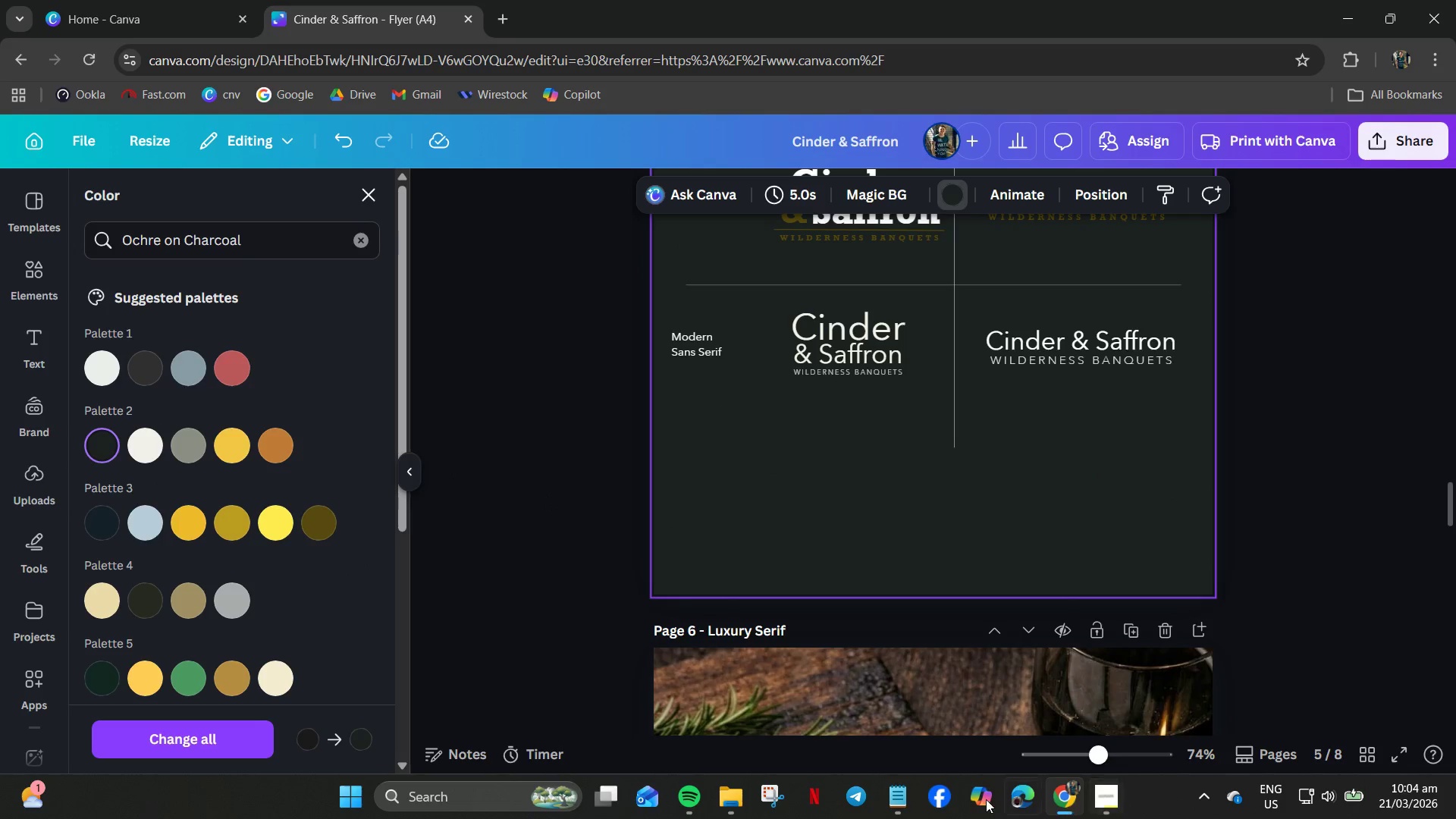 
left_click([911, 808])
 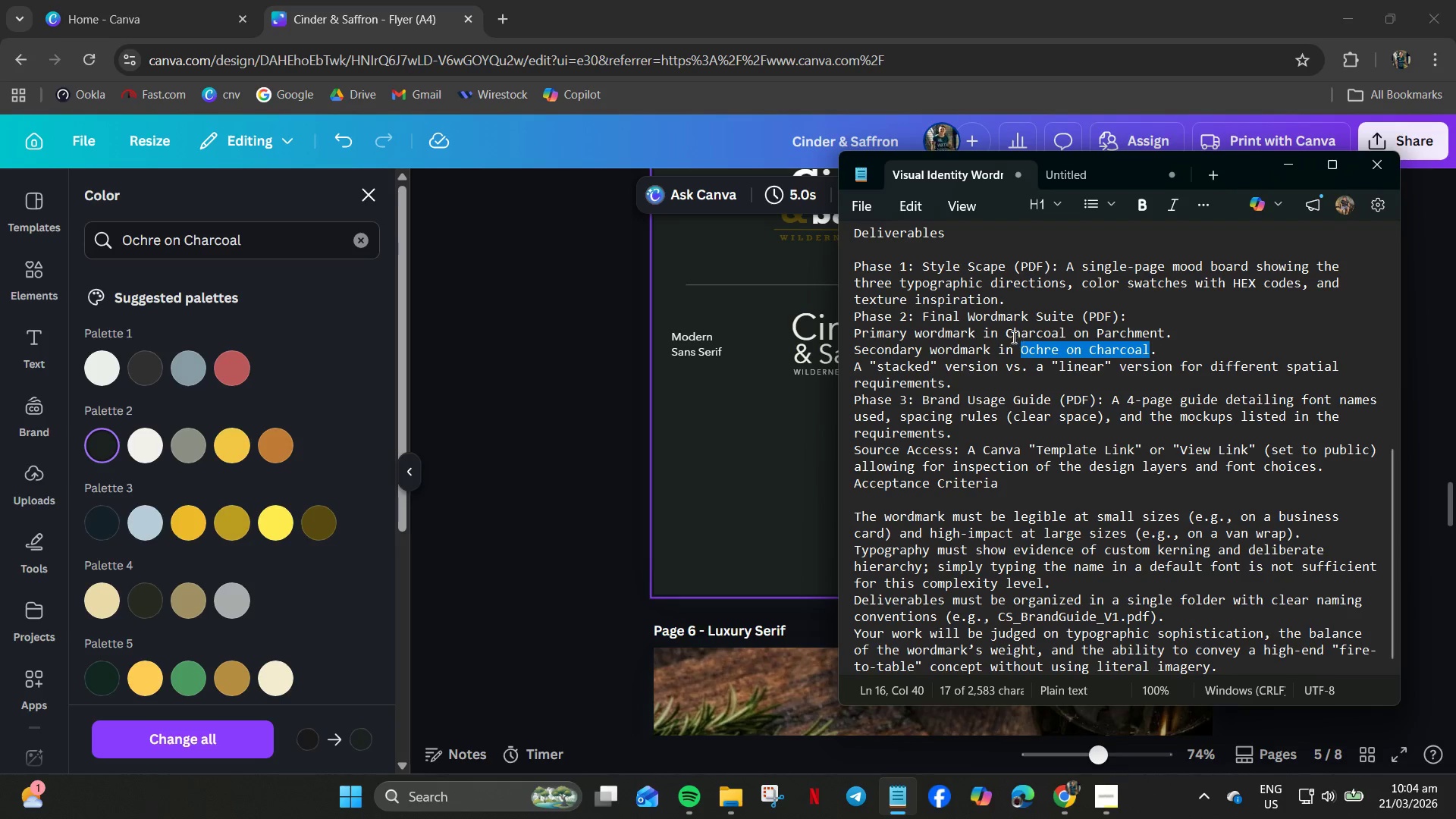 
left_click_drag(start_coordinate=[1003, 328], to_coordinate=[1162, 328])
 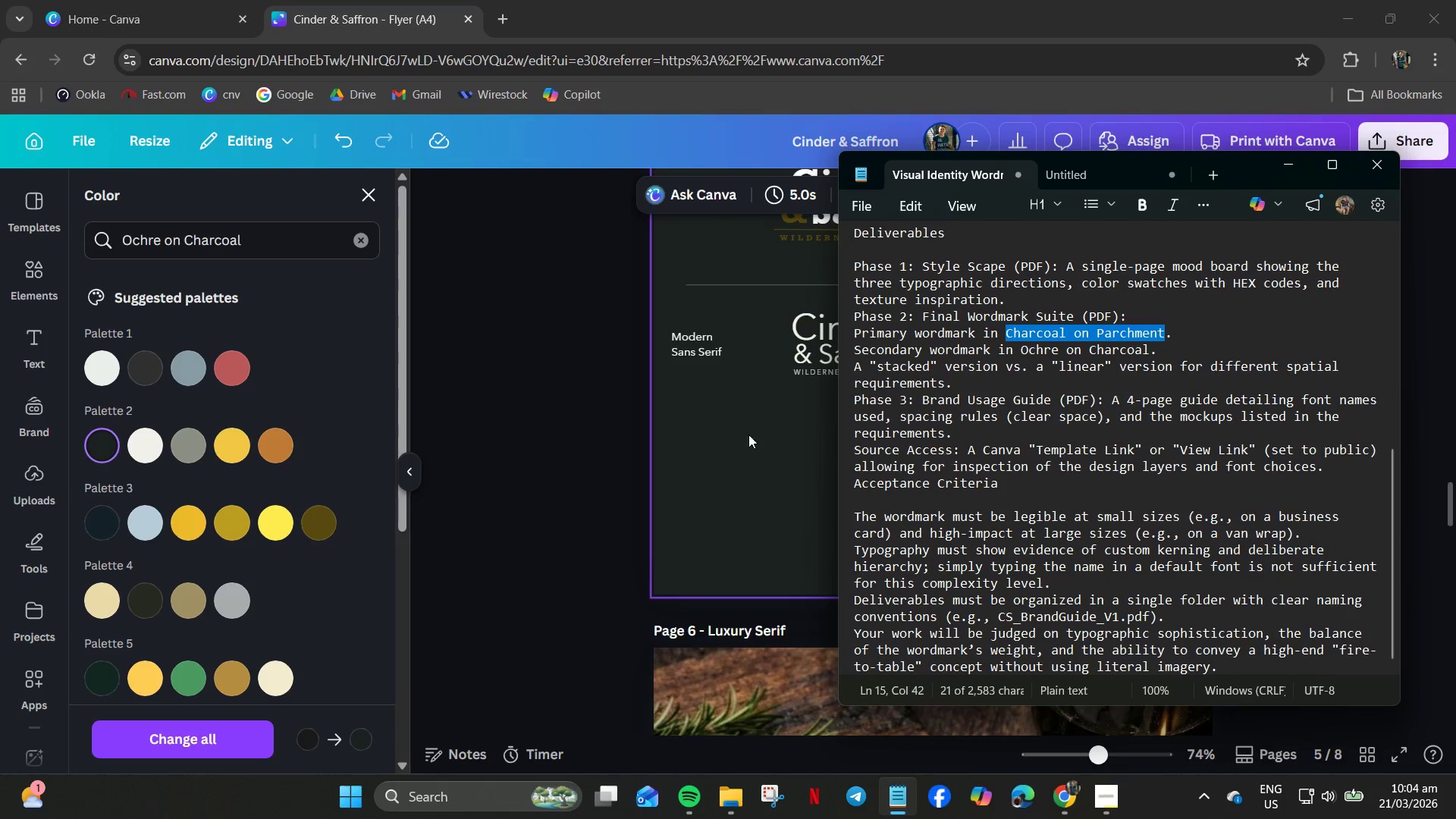 
key(Control+C)
 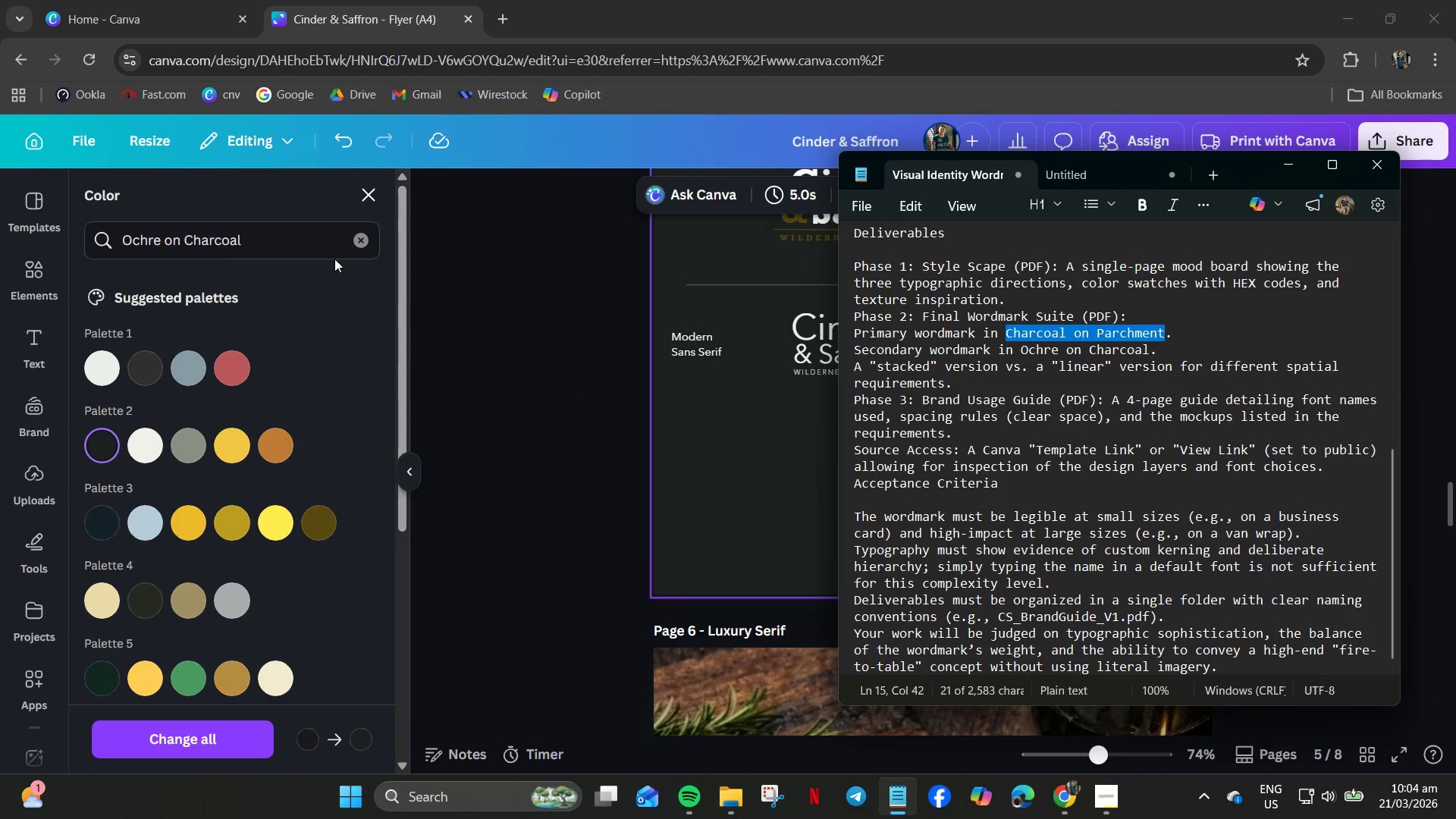 
left_click_drag(start_coordinate=[245, 237], to_coordinate=[251, 237])
 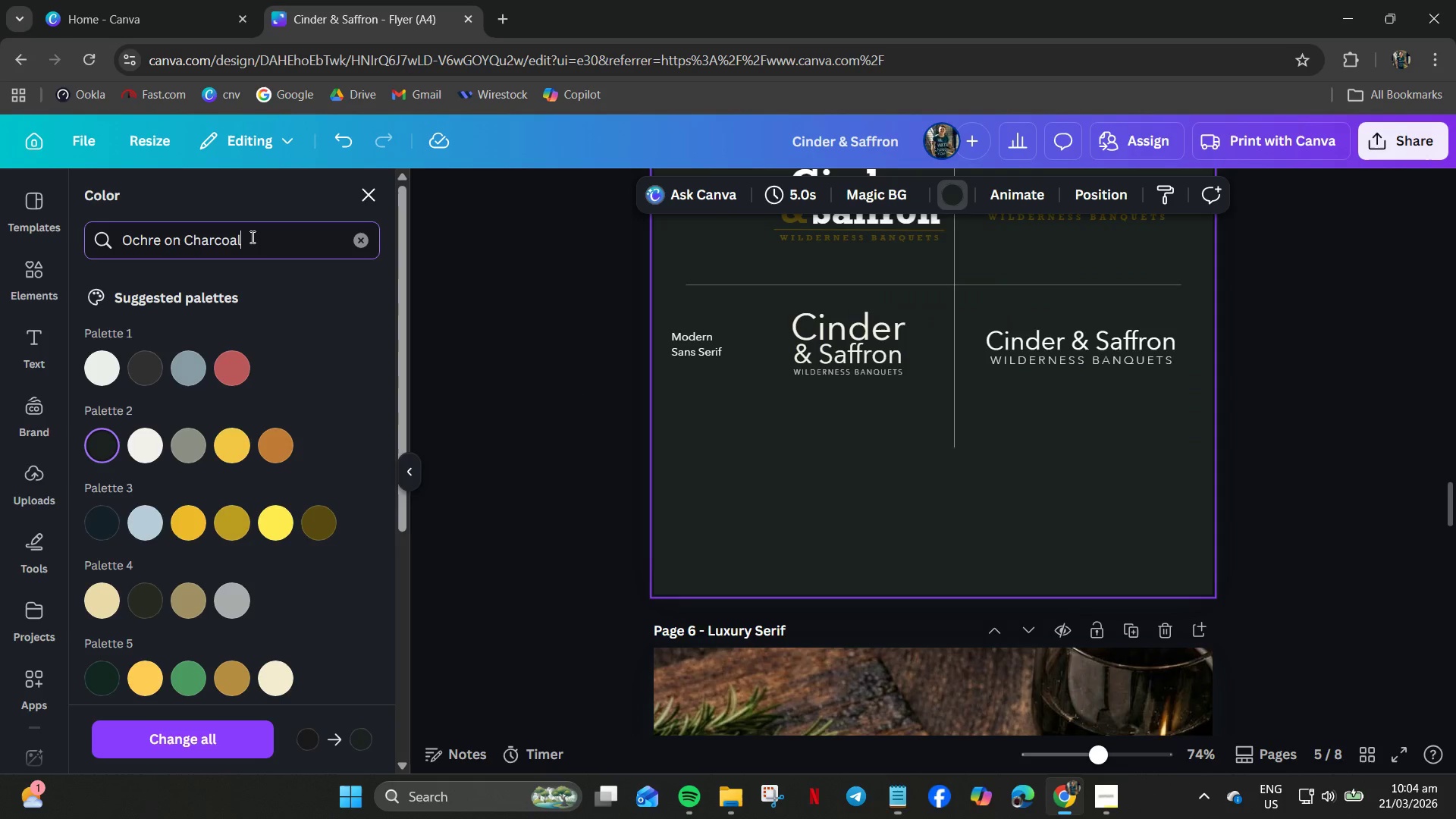 
key(Control+A)
 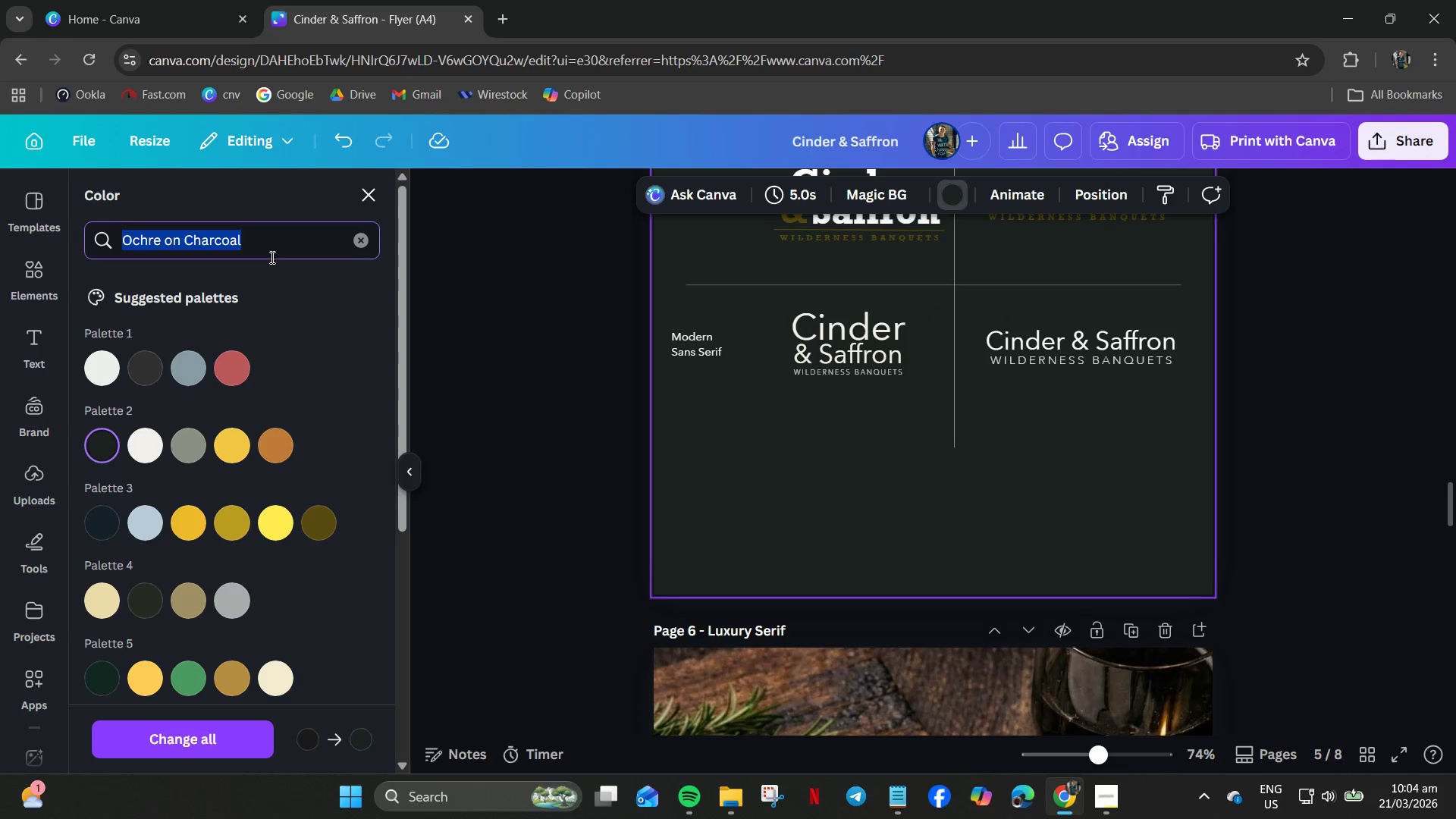 
key(Control+V)
 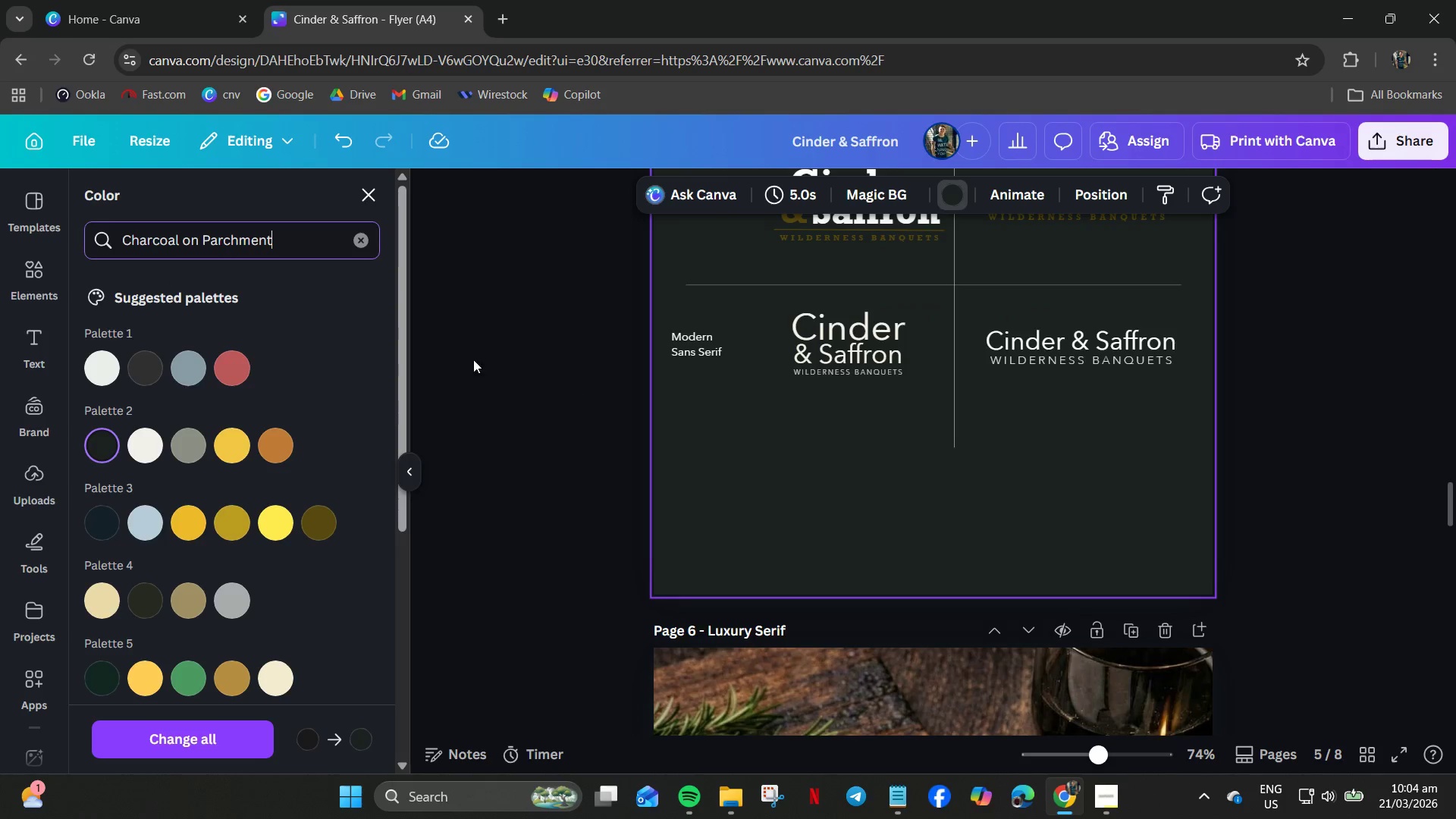 
scroll: coordinate [690, 325], scroll_direction: up, amount: 13.0
 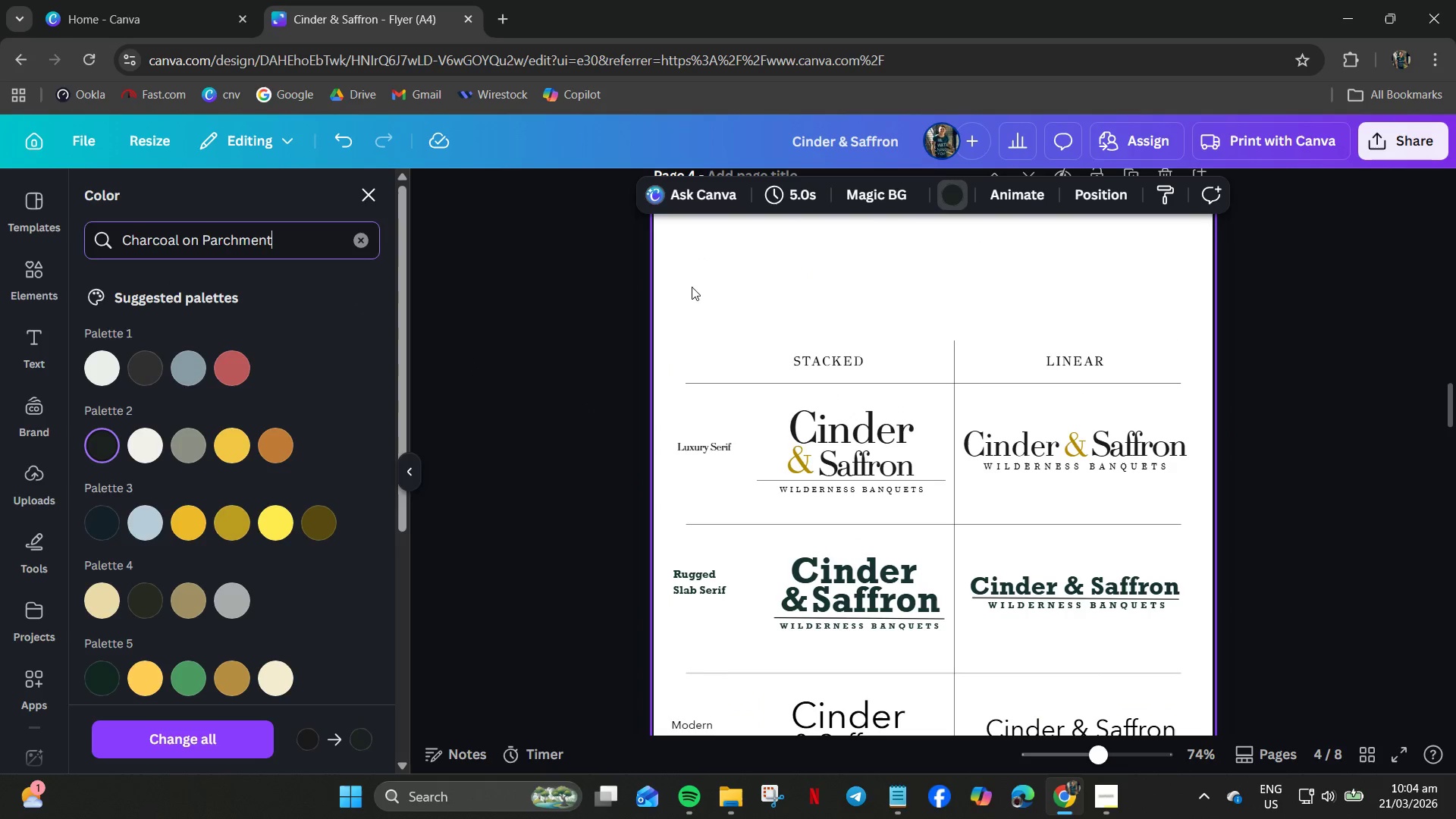 
left_click([694, 278])
 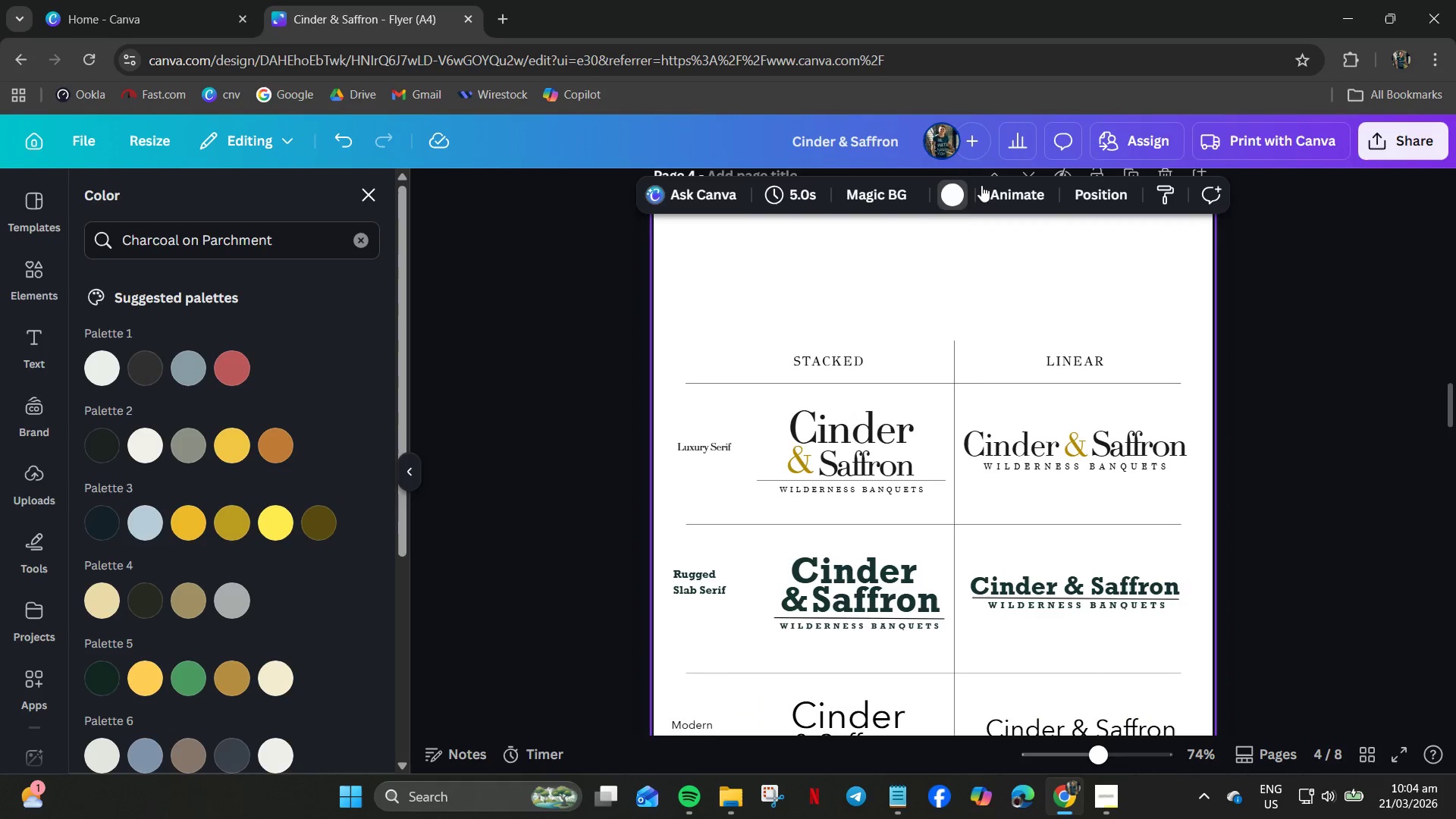 
left_click([950, 199])
 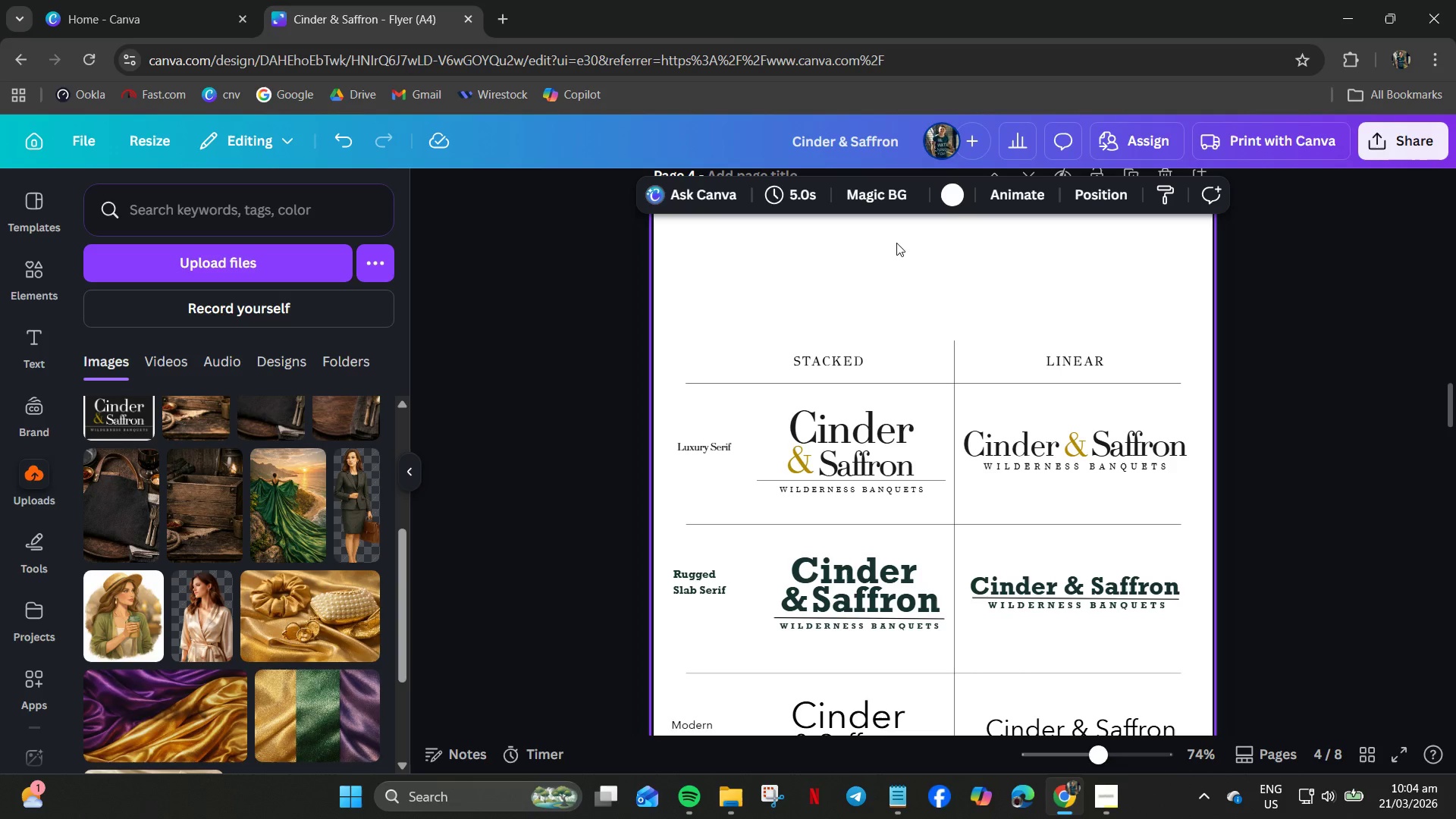 
left_click([956, 202])
 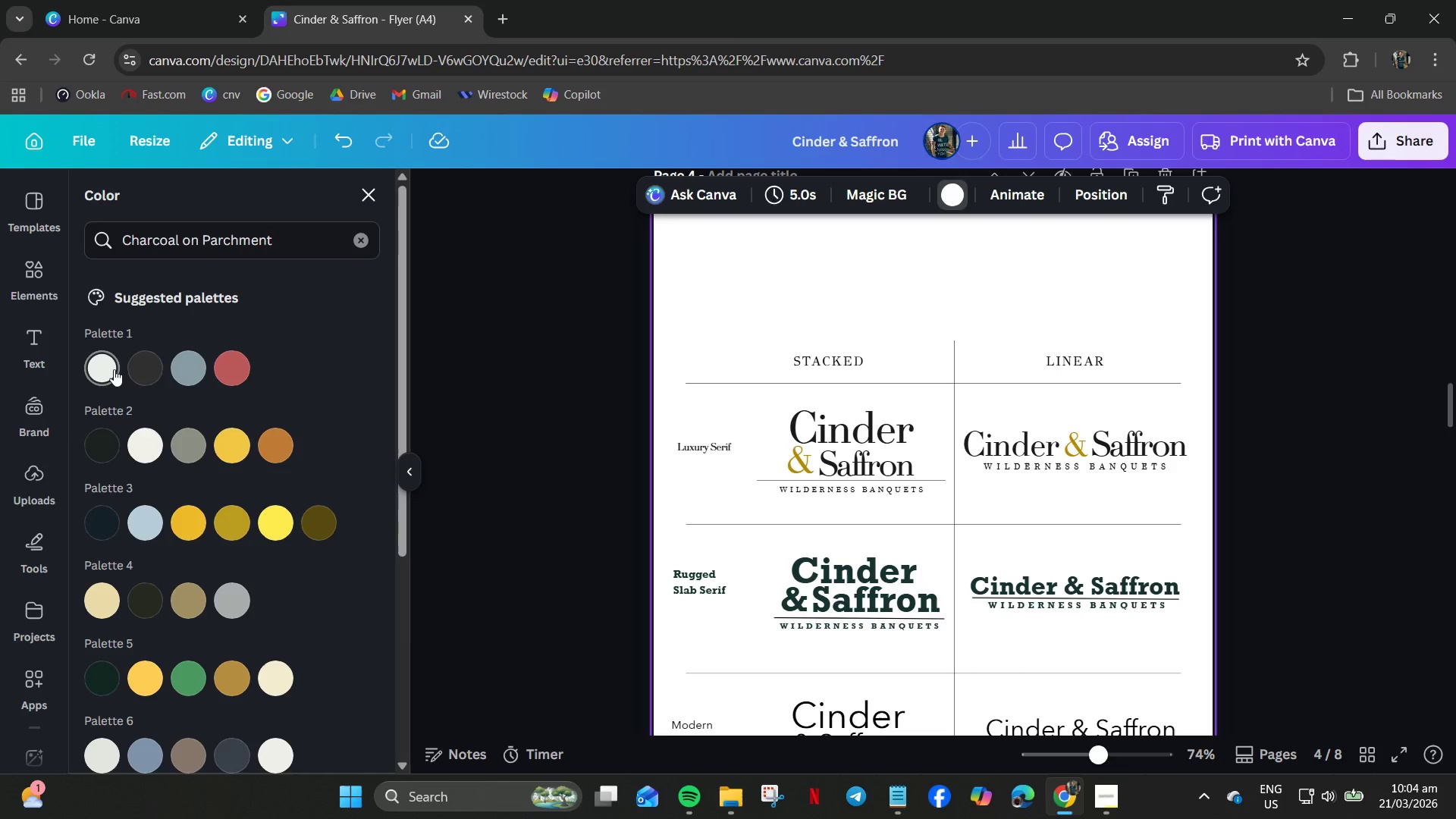 
left_click([112, 368])
 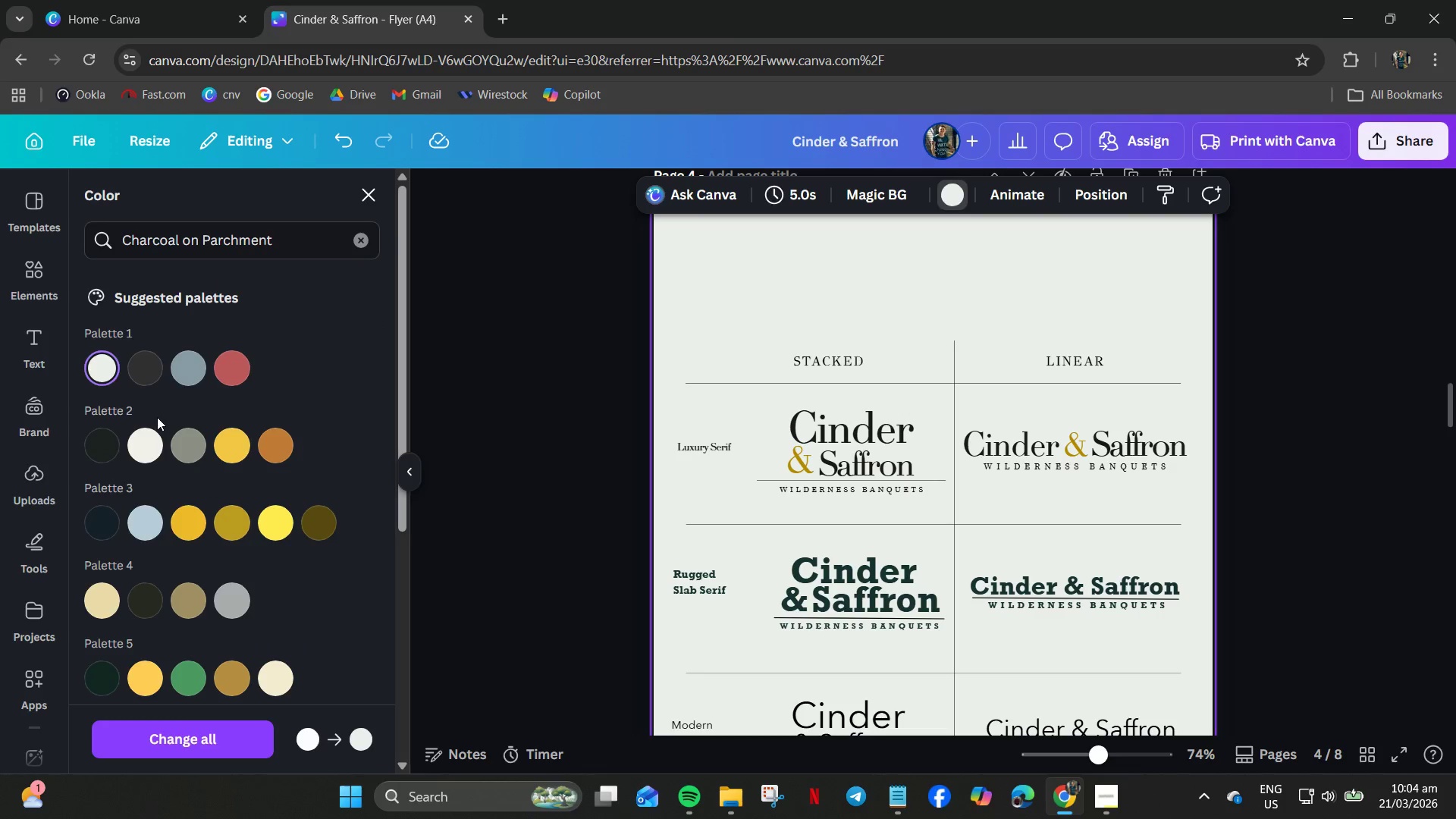 
left_click([151, 453])
 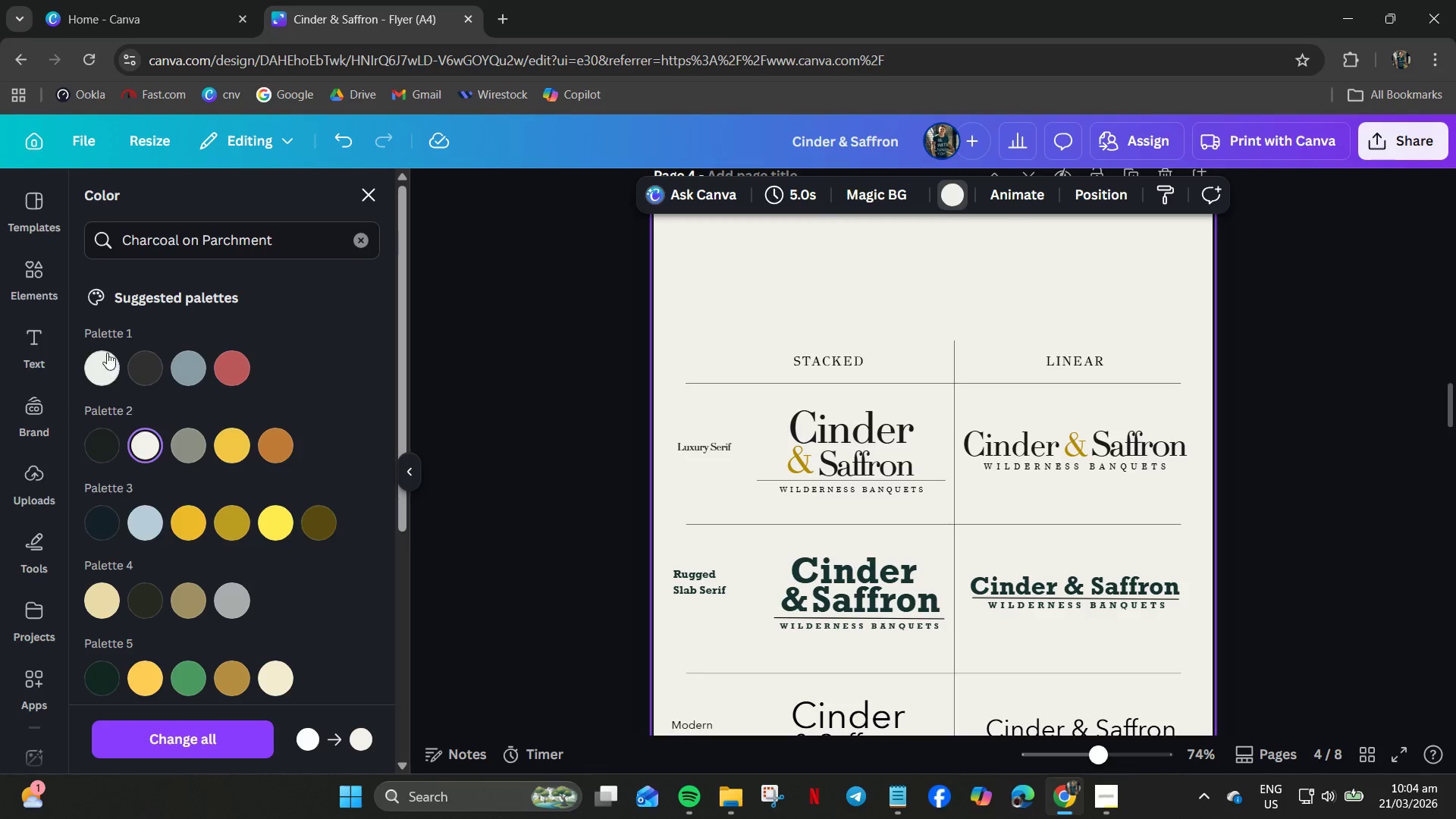 
left_click([106, 368])
 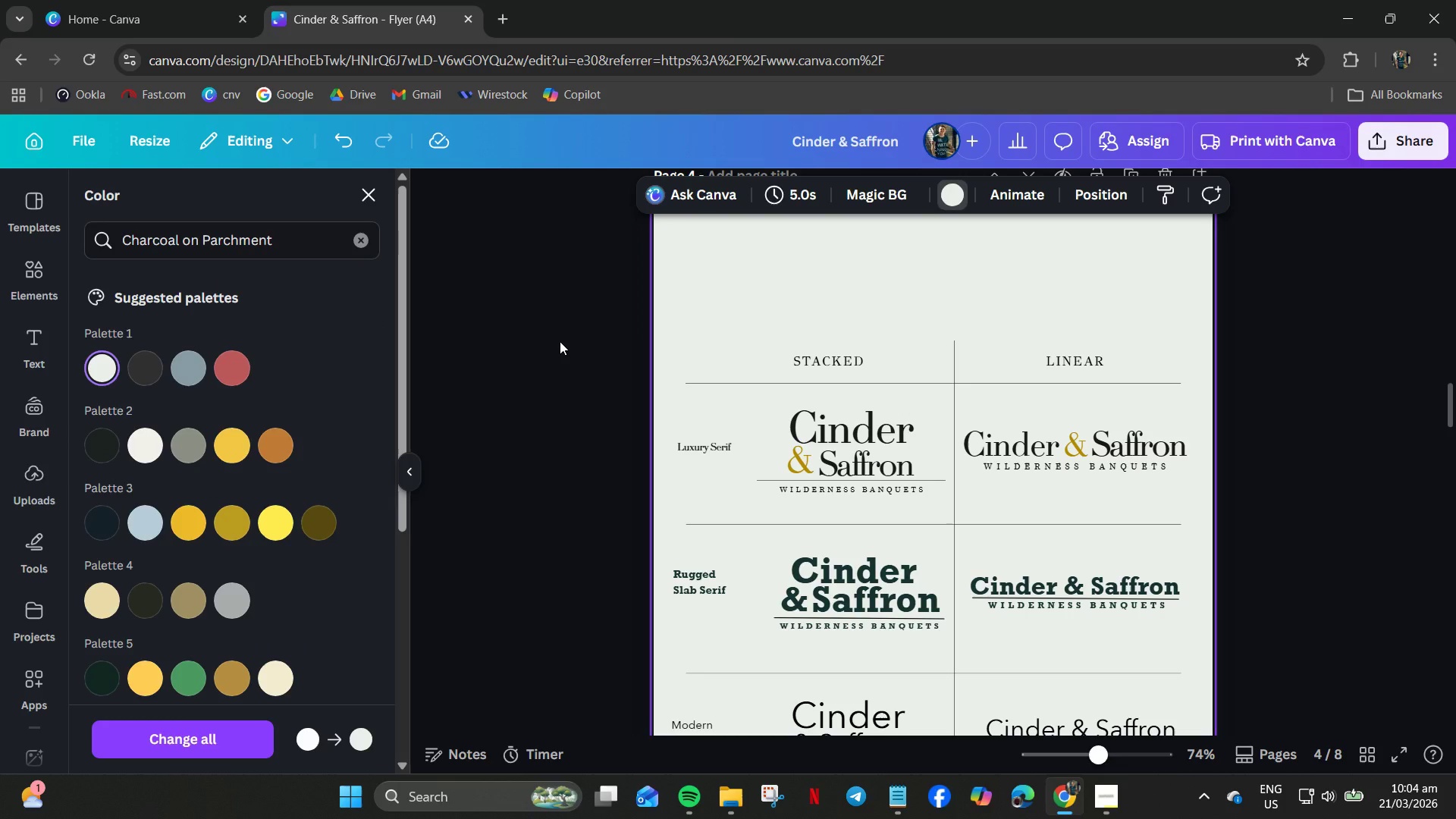 
left_click([560, 341])
 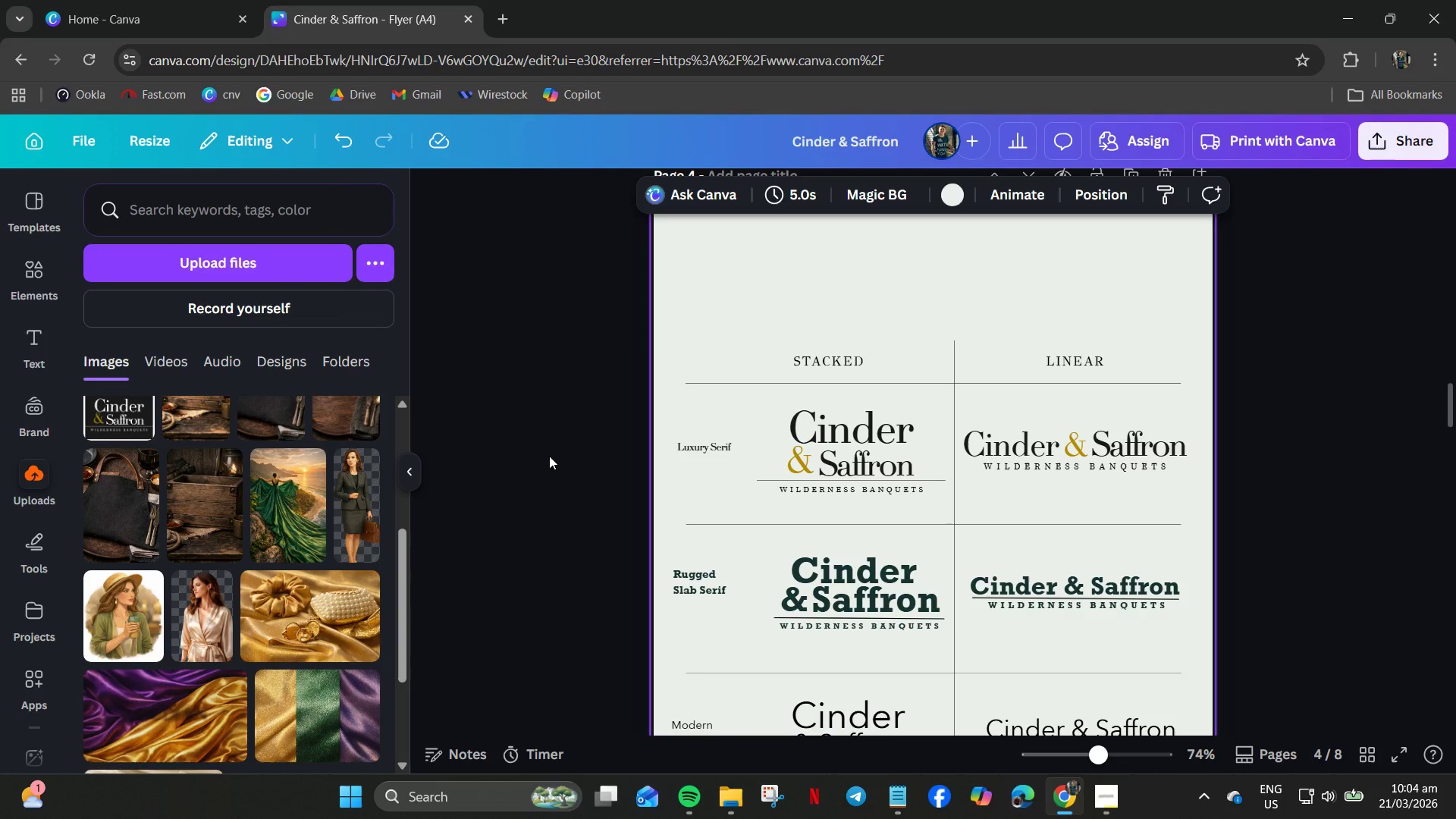 
scroll: coordinate [552, 457], scroll_direction: down, amount: 3.0
 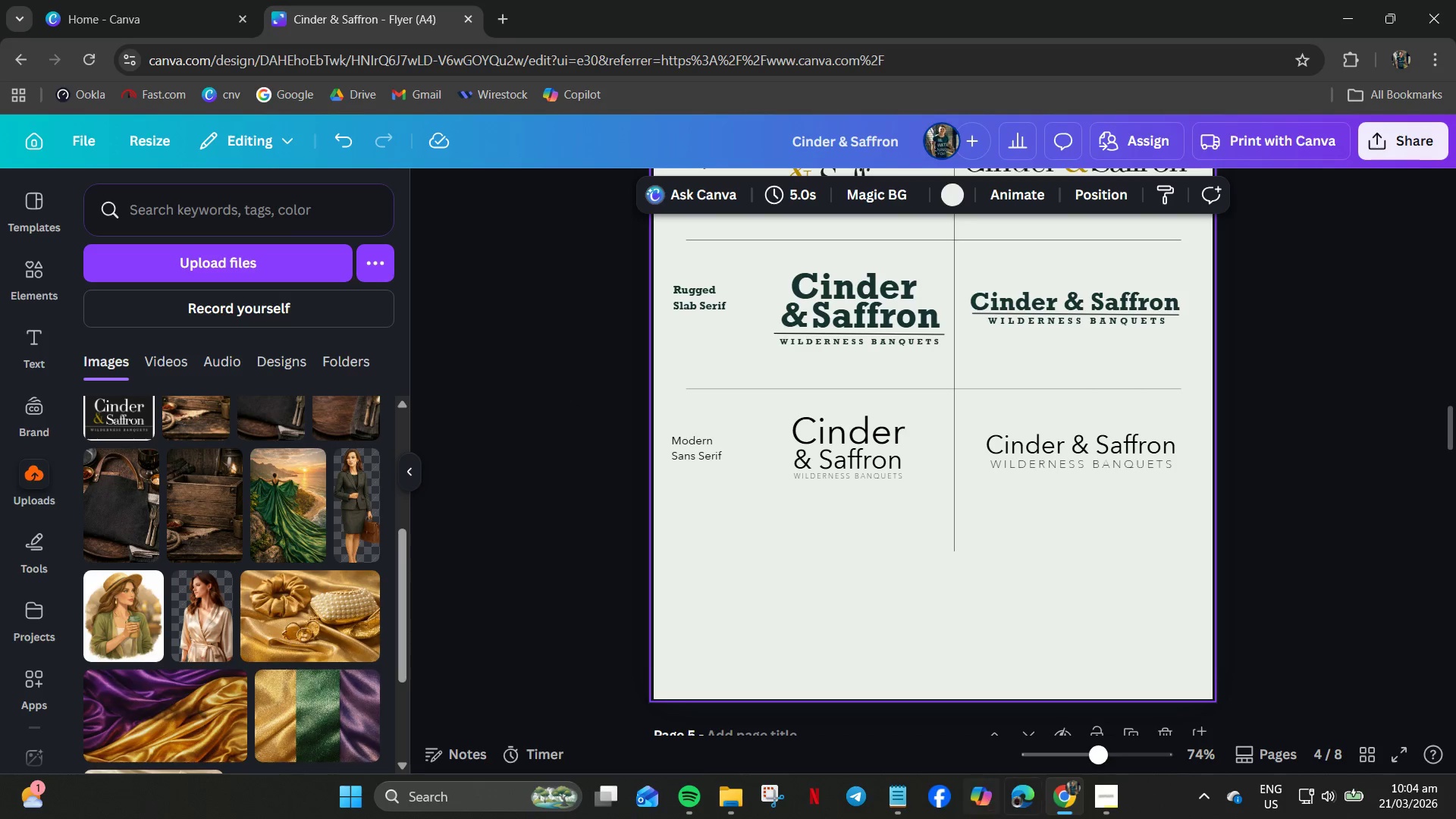 
left_click([905, 807])
 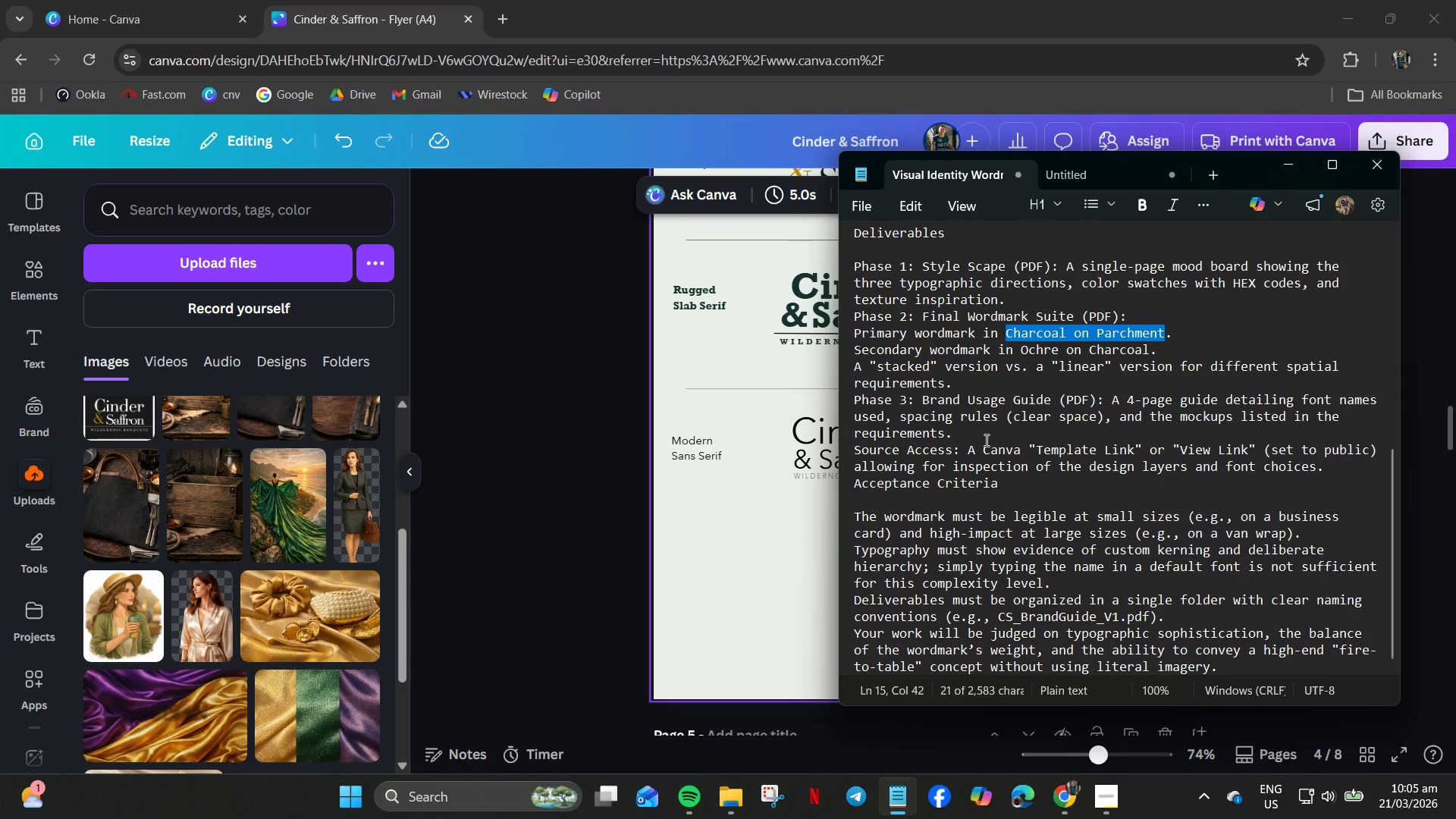 
wait(20.31)
 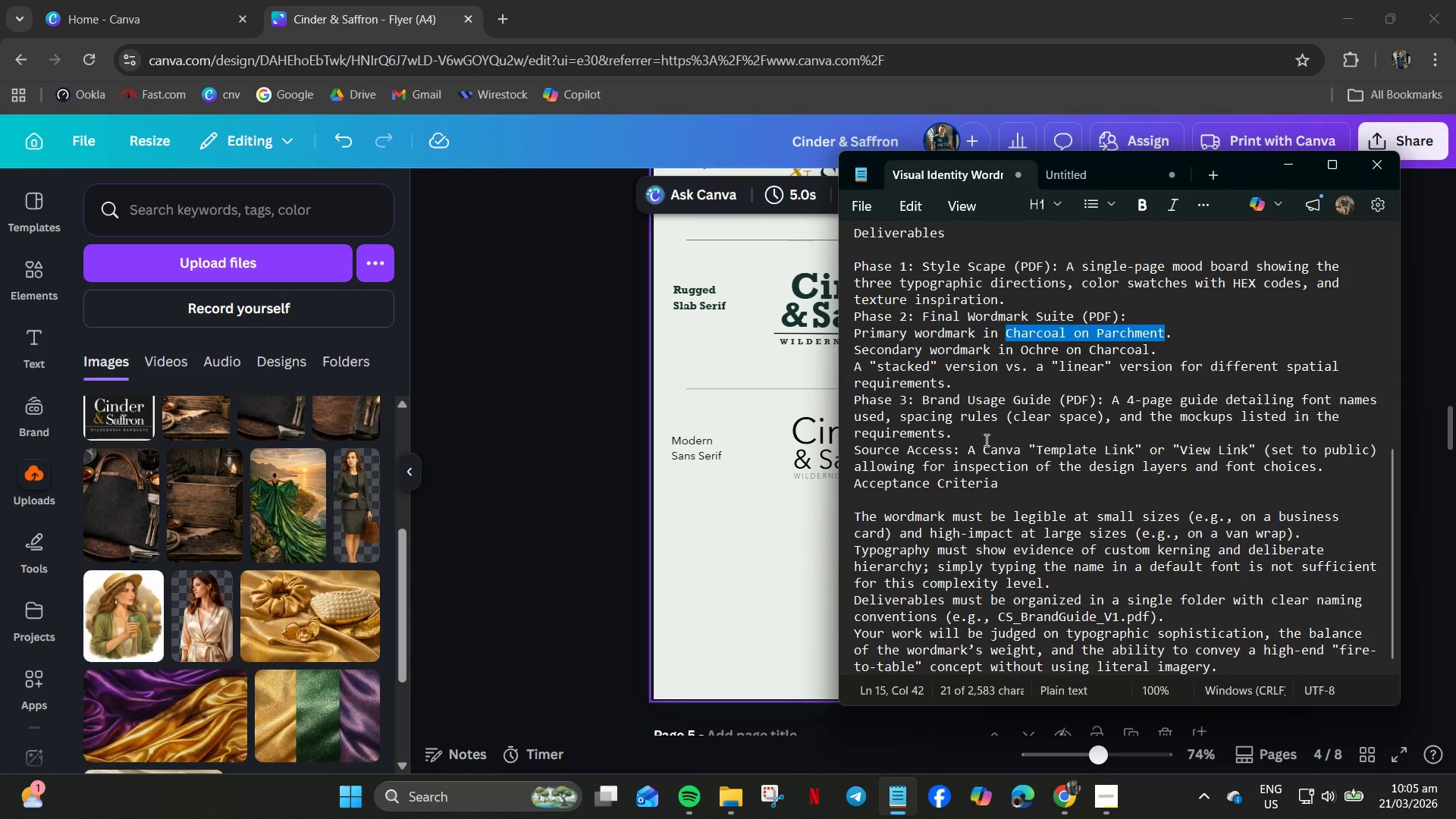 
scroll: coordinate [915, 445], scroll_direction: down, amount: 1.0
 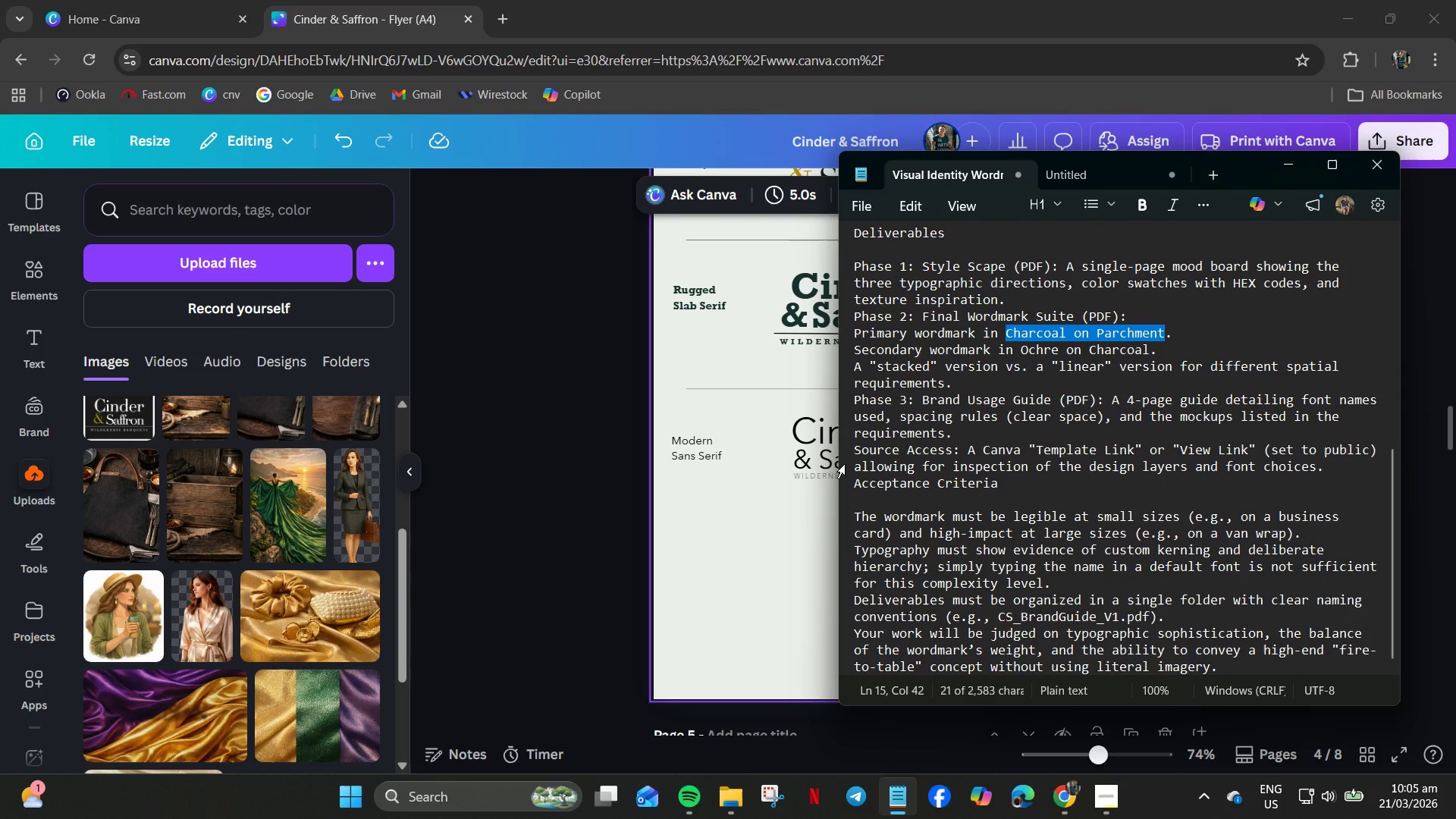 
wait(6.86)
 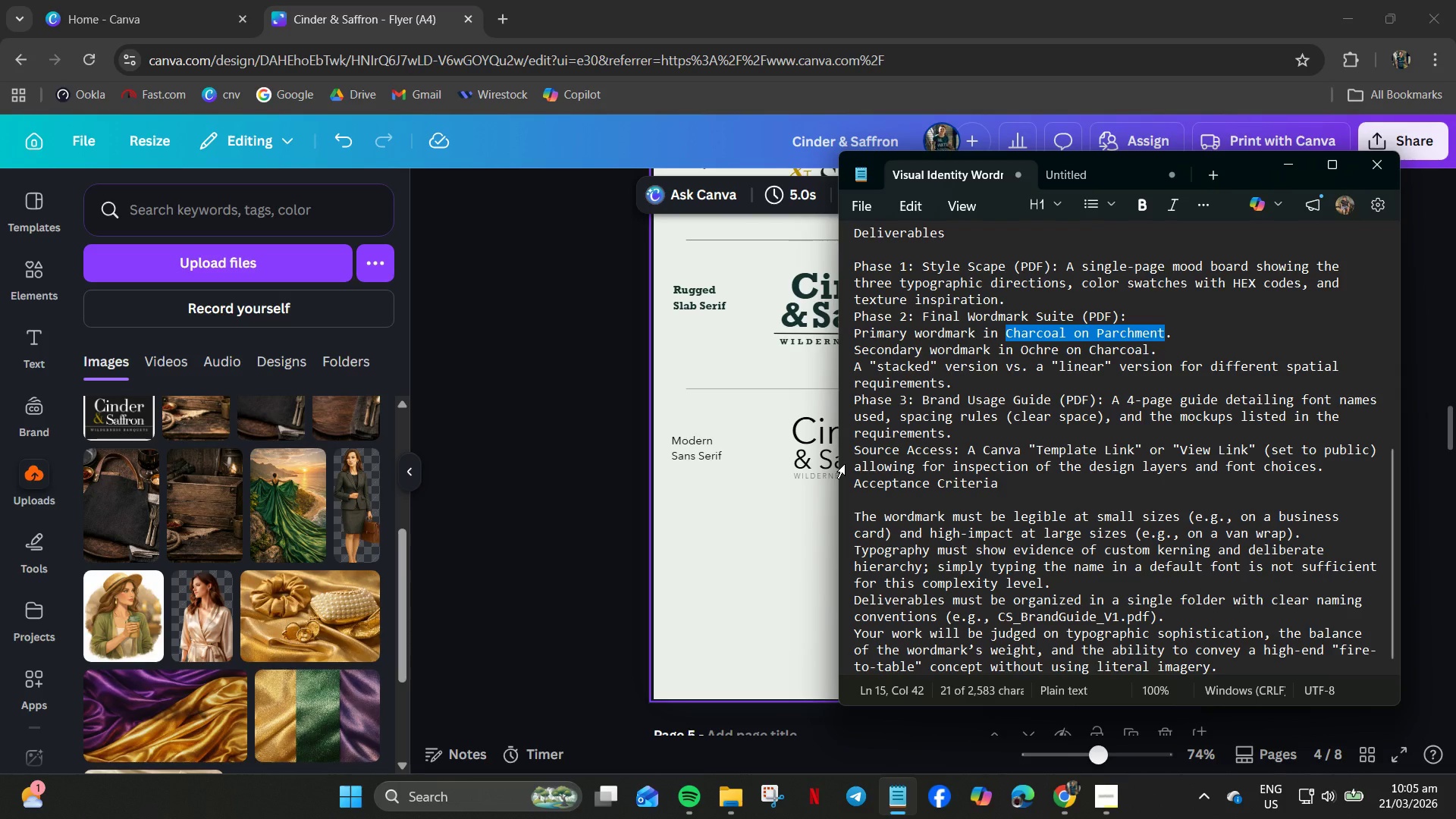 
left_click([580, 506])
 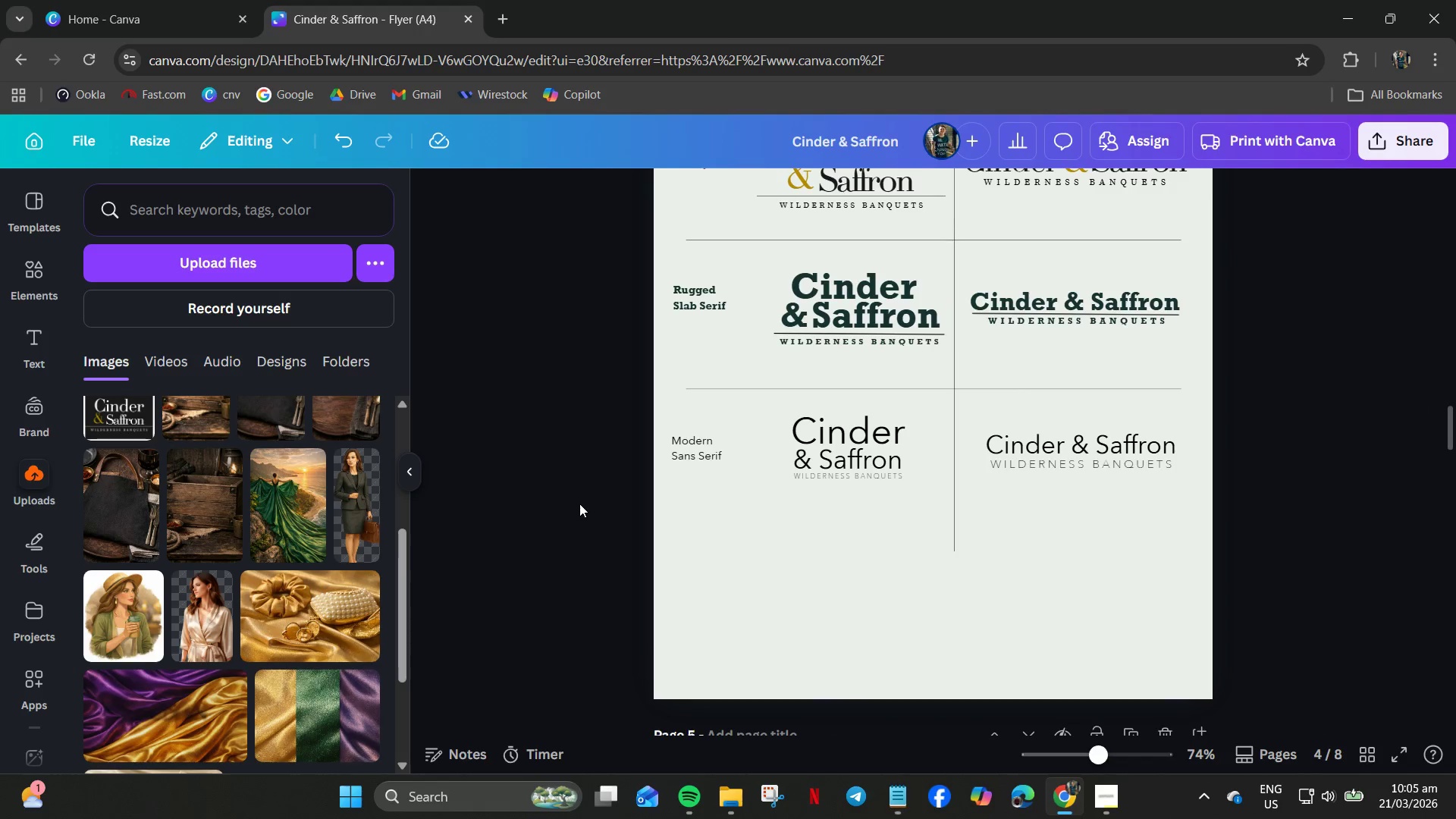 
scroll: coordinate [579, 500], scroll_direction: up, amount: 25.0
 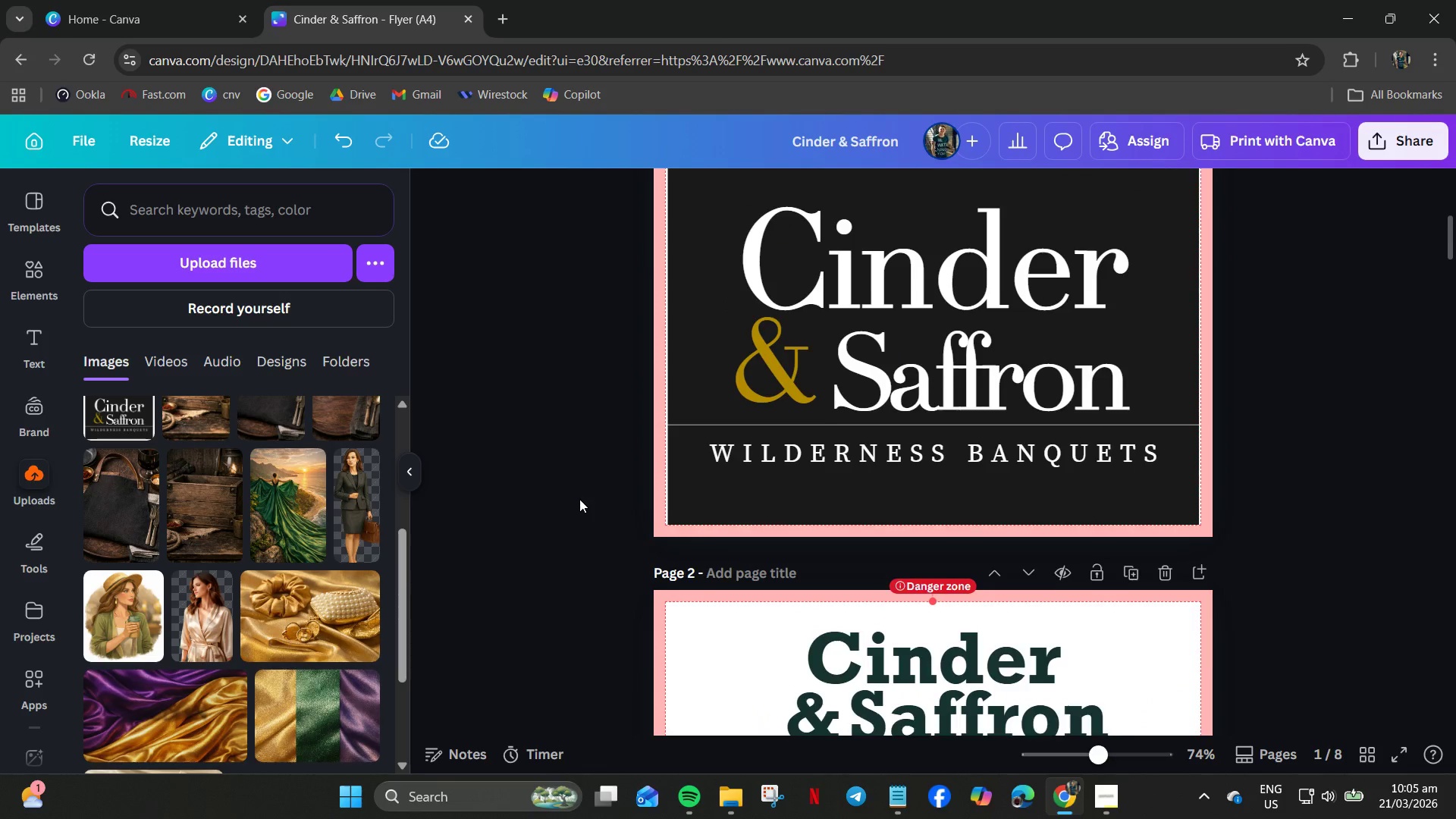 
scroll: coordinate [555, 498], scroll_direction: down, amount: 35.0
 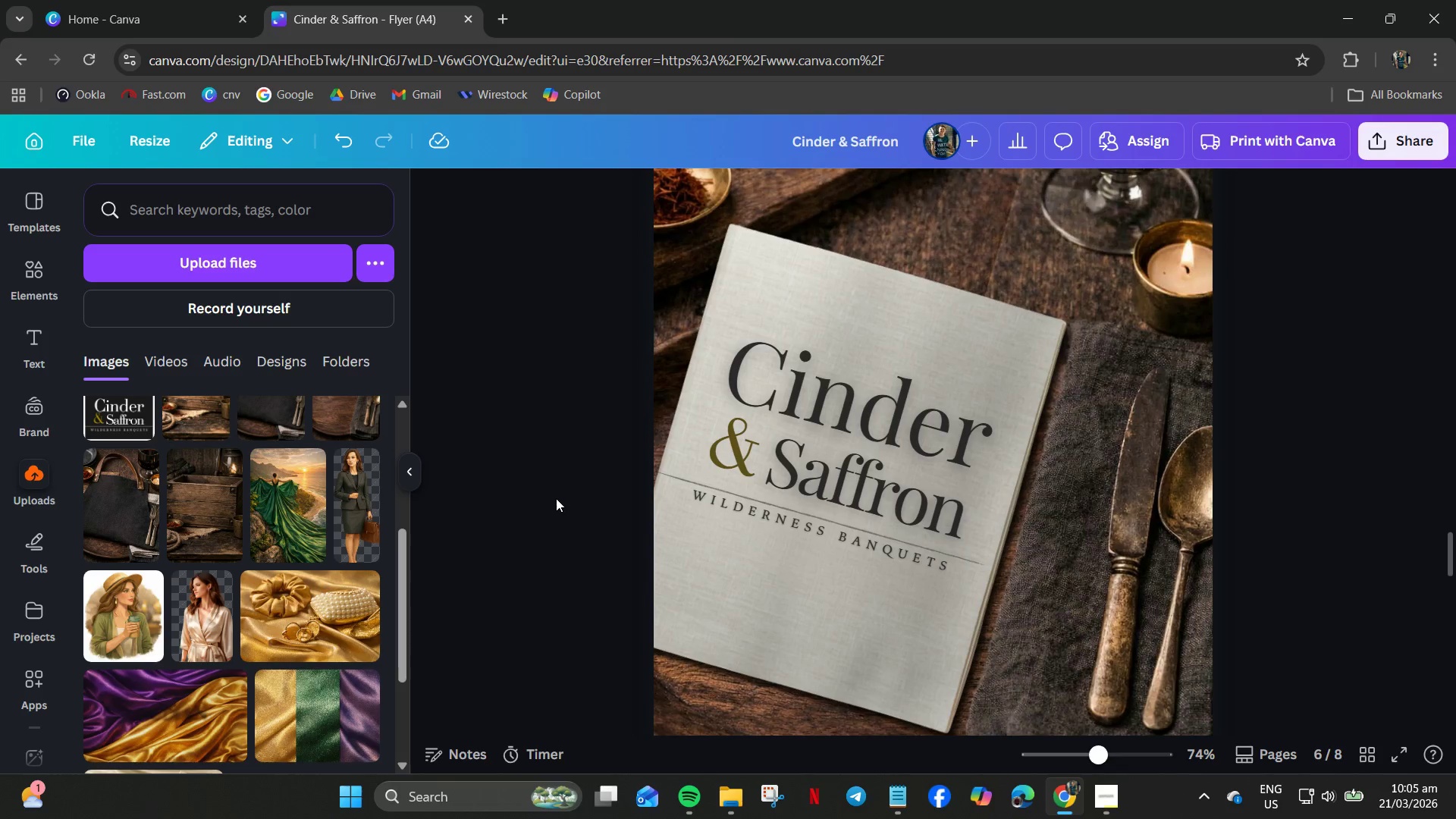 
scroll: coordinate [670, 565], scroll_direction: up, amount: 6.0
 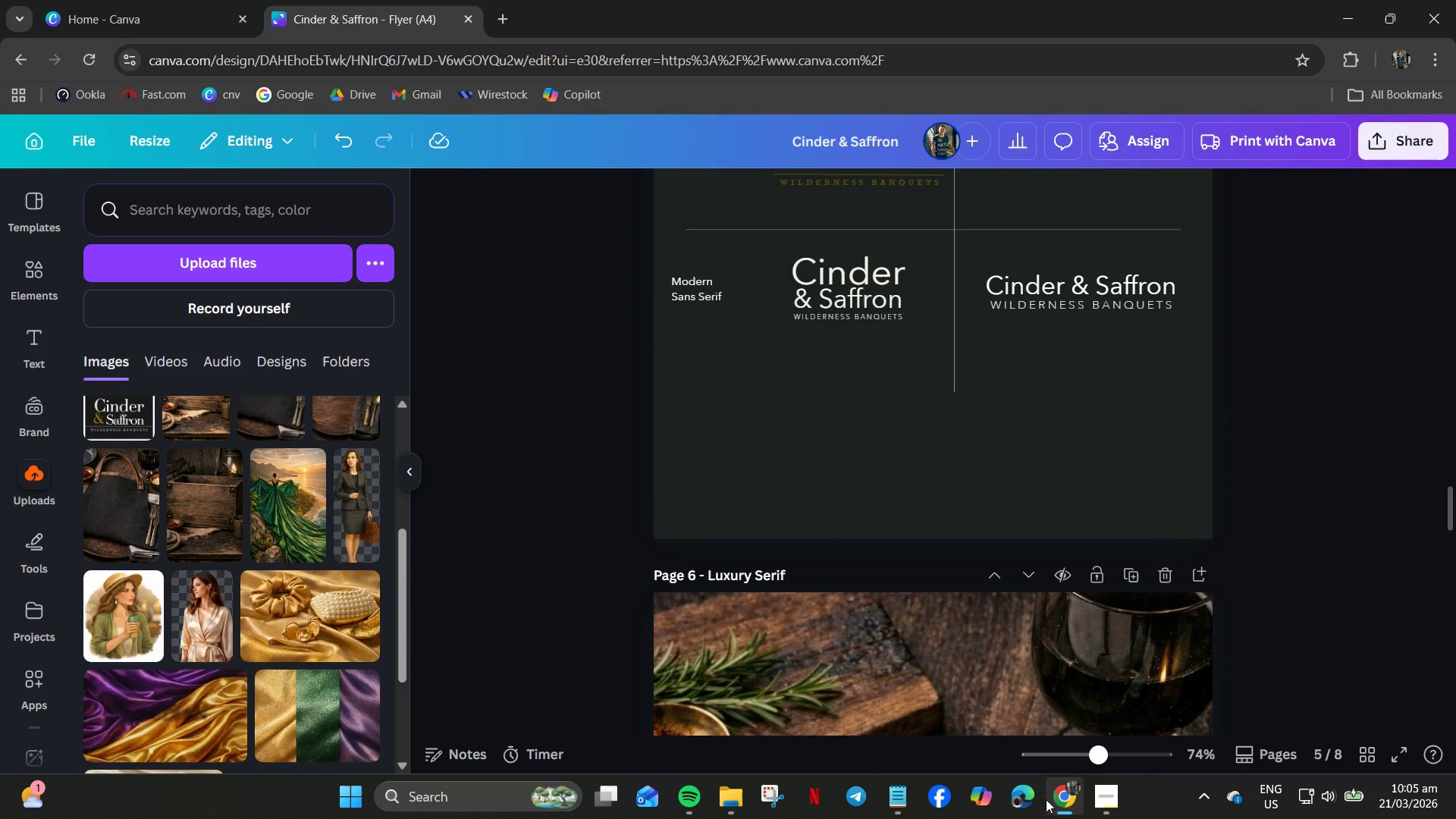 
mouse_move([899, 783])
 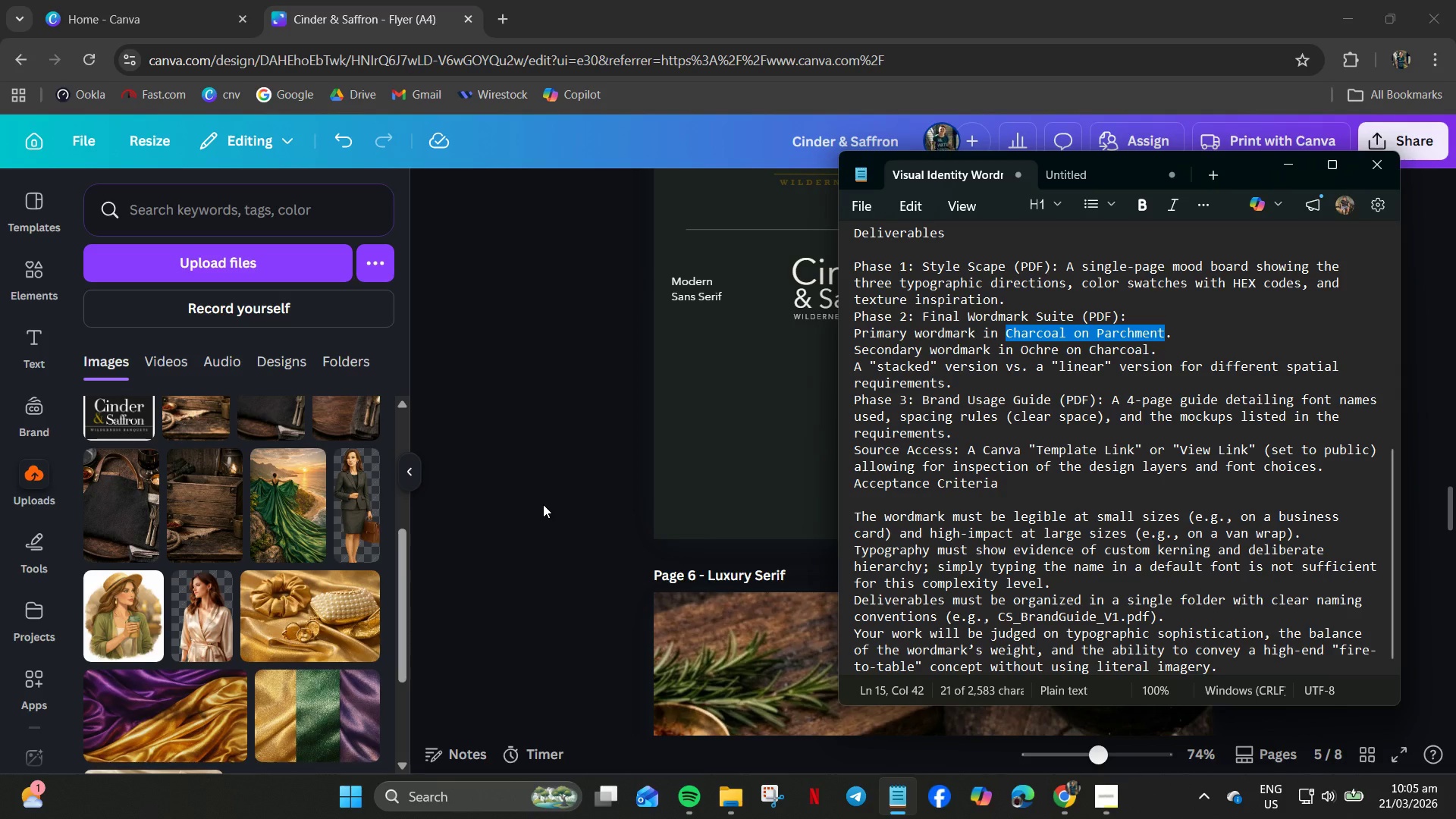 
wait(23.04)
 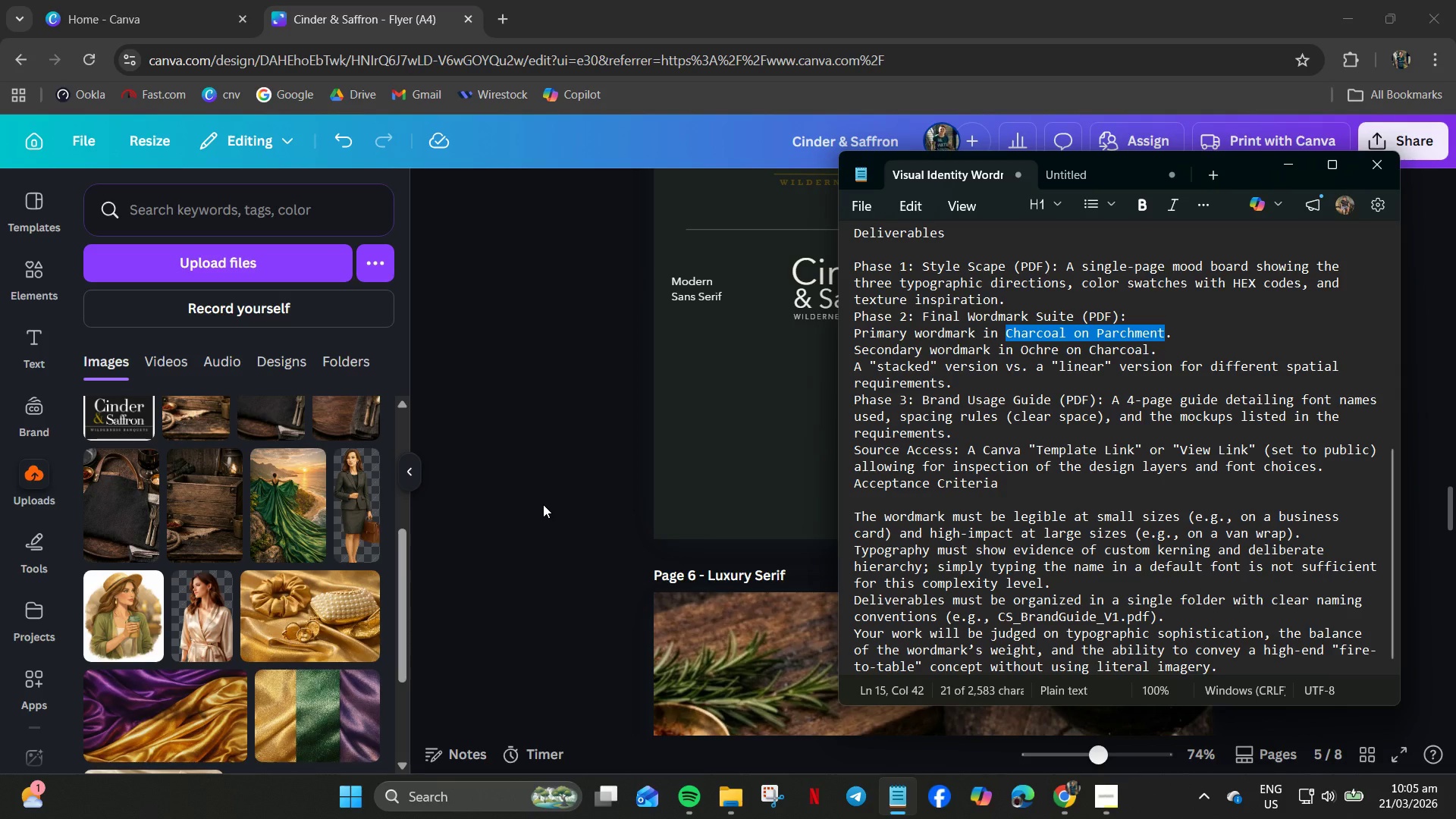 
left_click_drag(start_coordinate=[924, 399], to_coordinate=[1052, 403])
 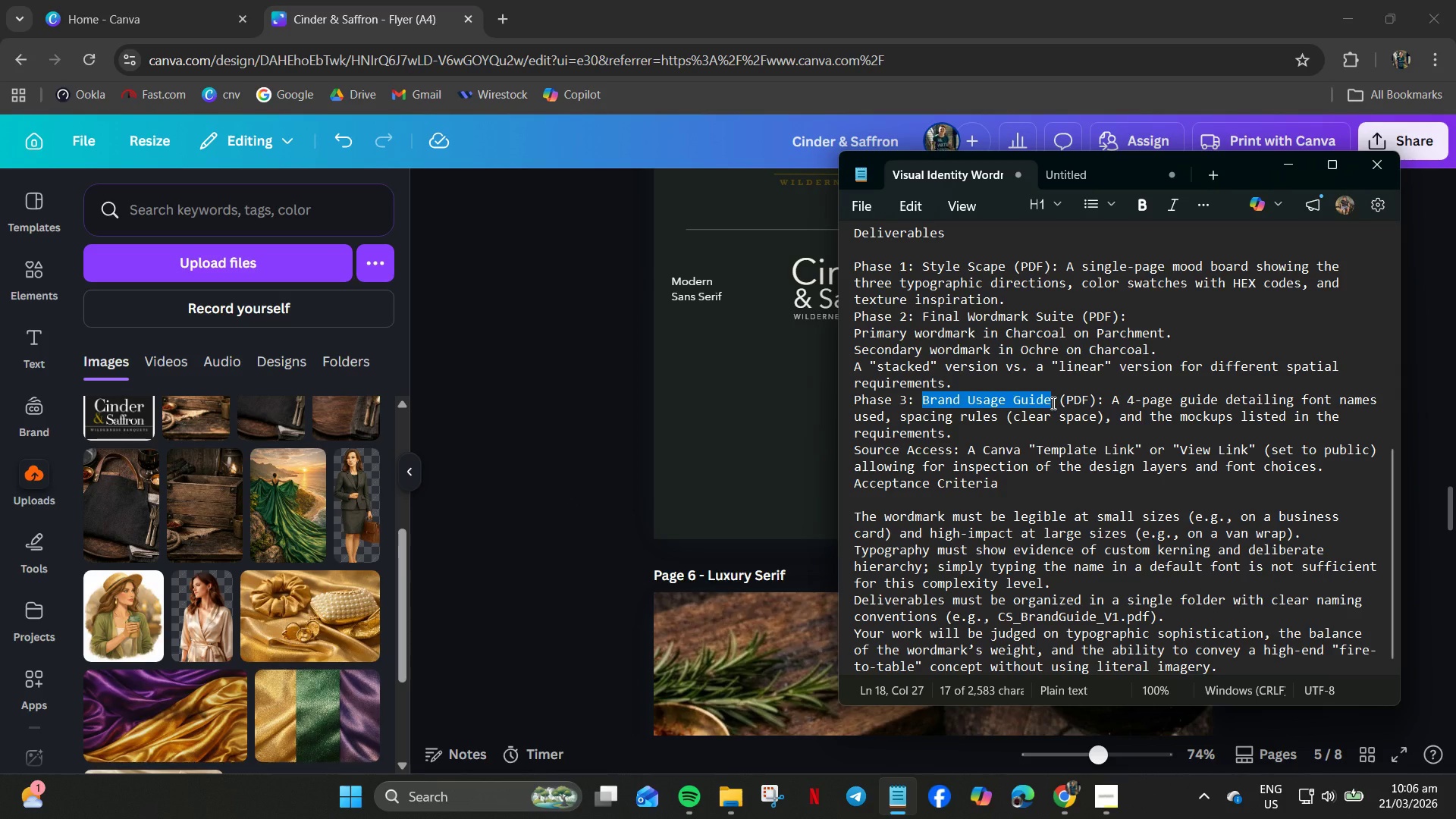 
key(Control+C)
 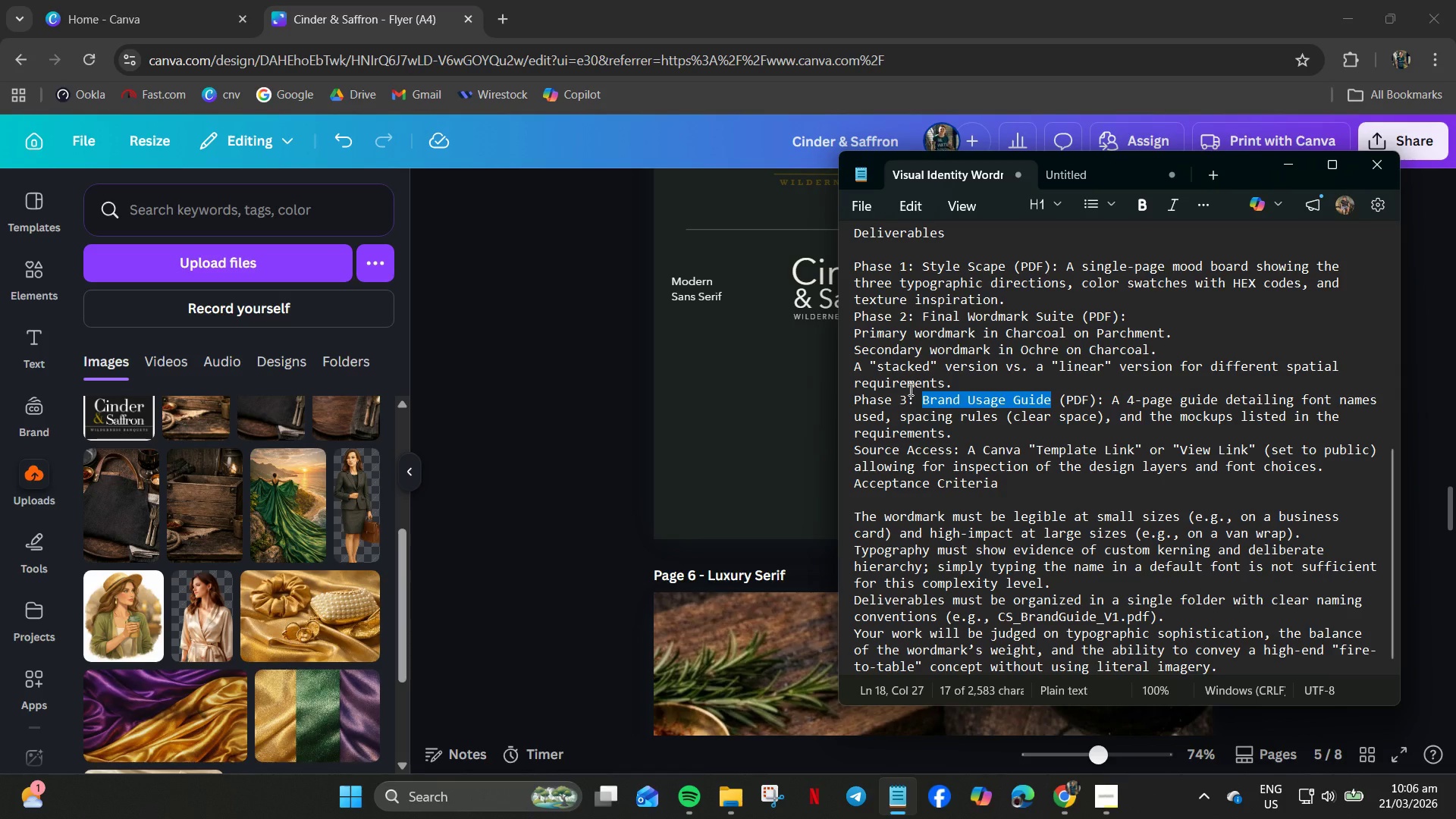 